 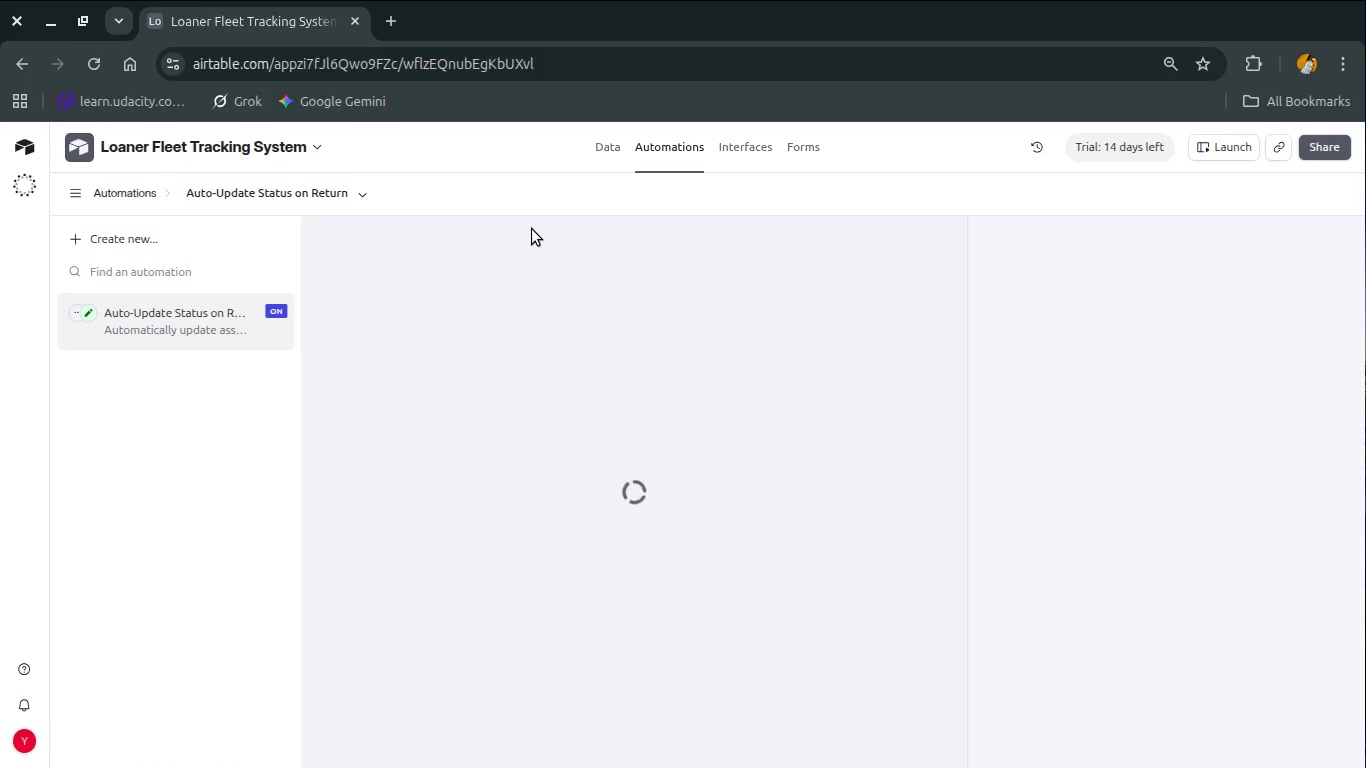 
double_click([330, 198])
 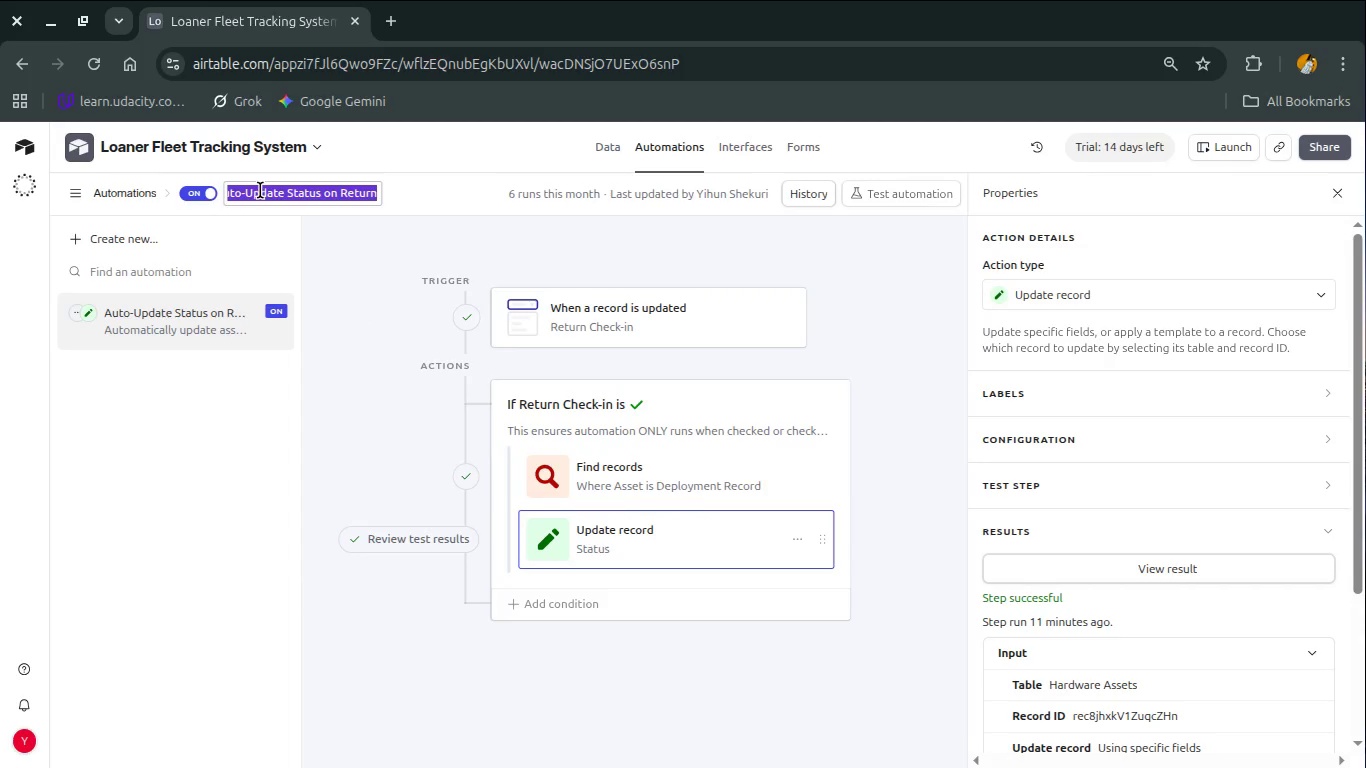 
double_click([260, 190])
 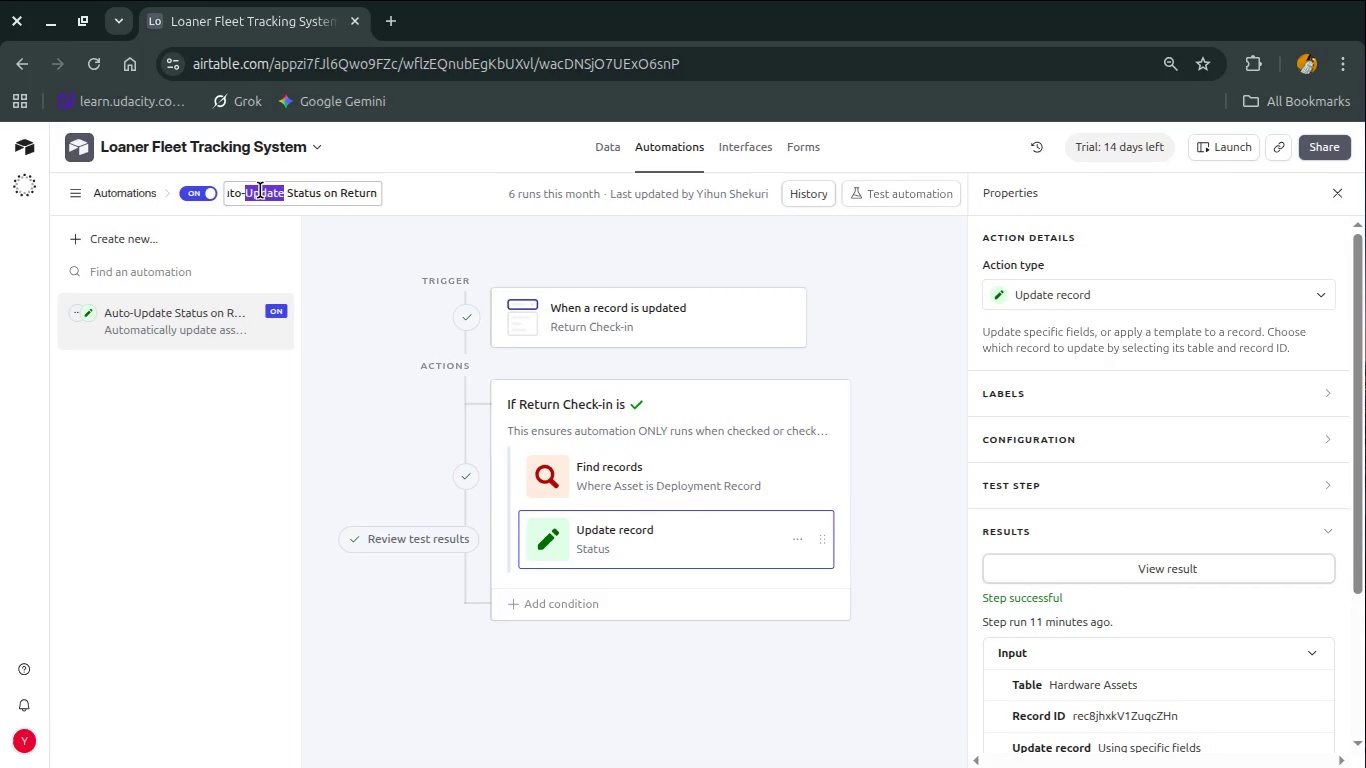 
type(Set)
 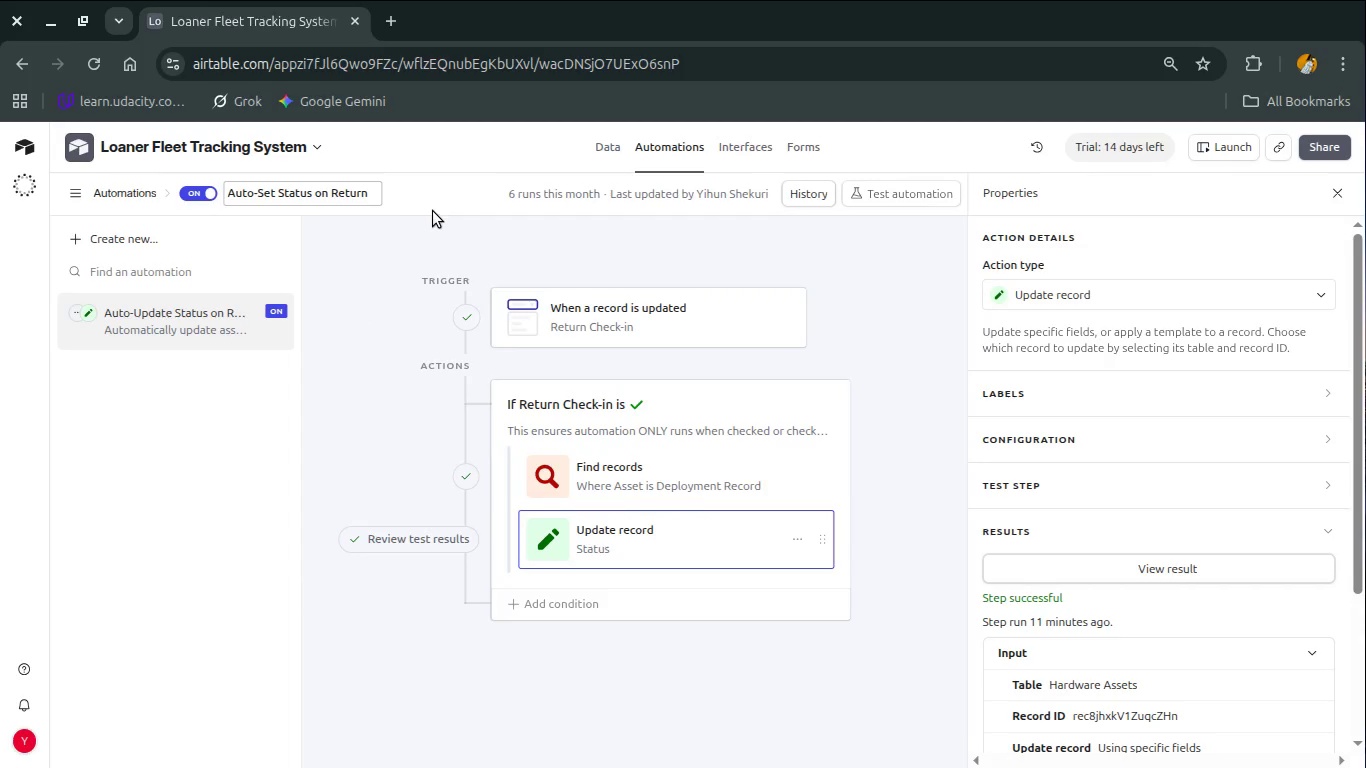 
left_click([434, 208])
 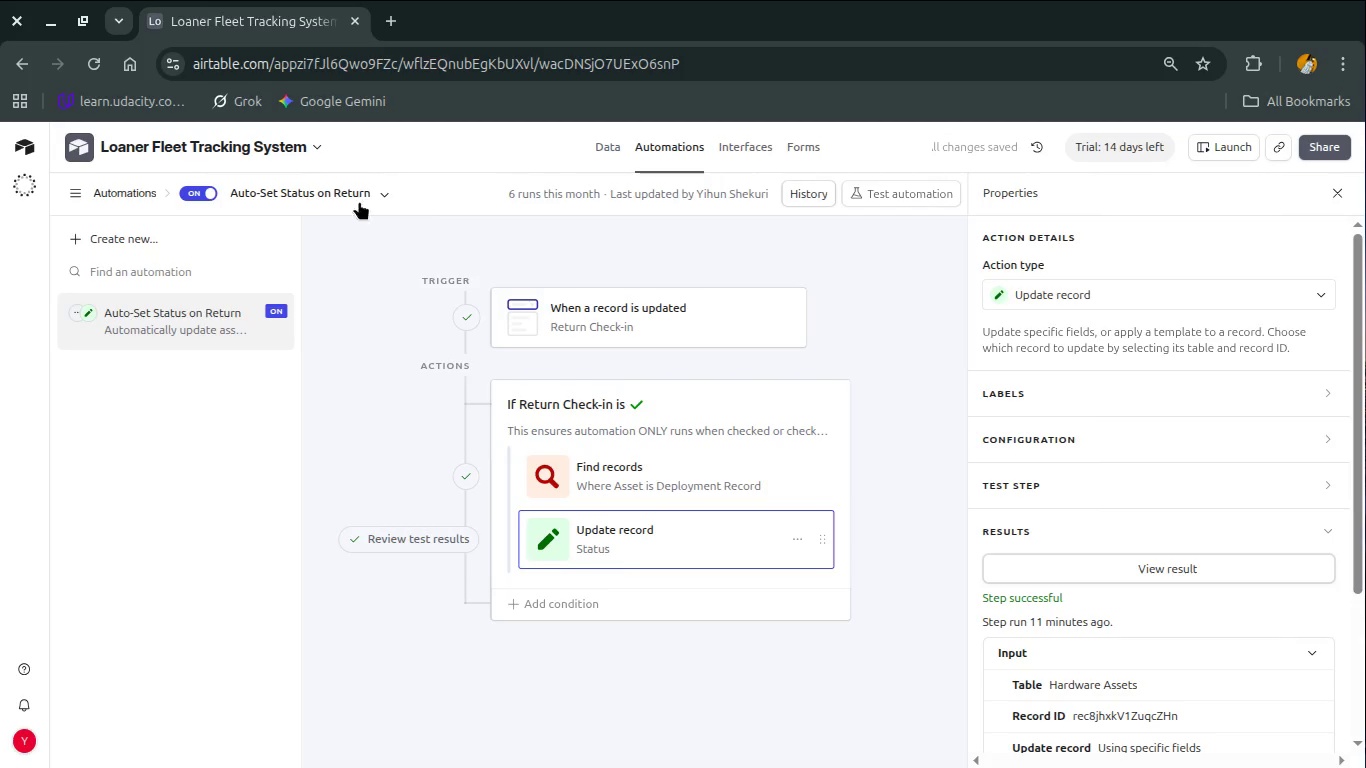 
double_click([304, 189])
 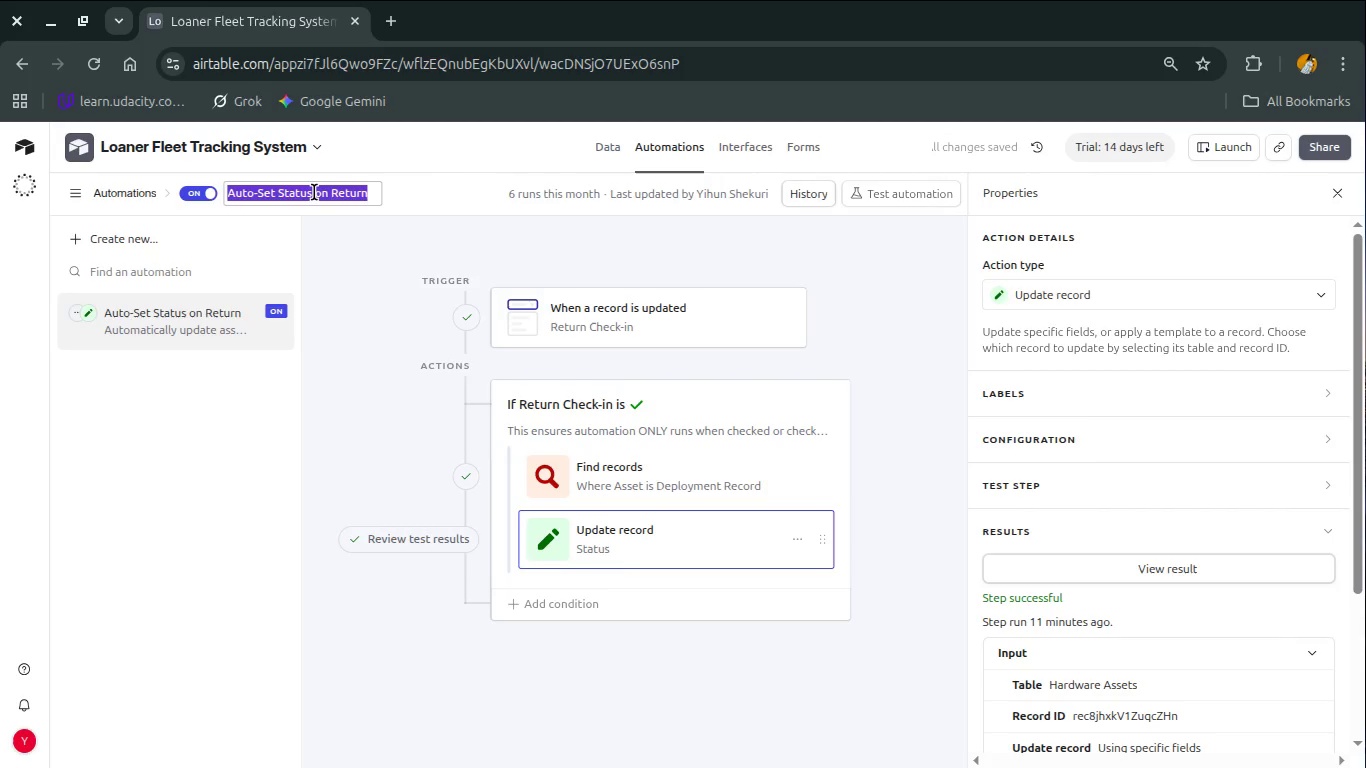 
left_click([314, 192])
 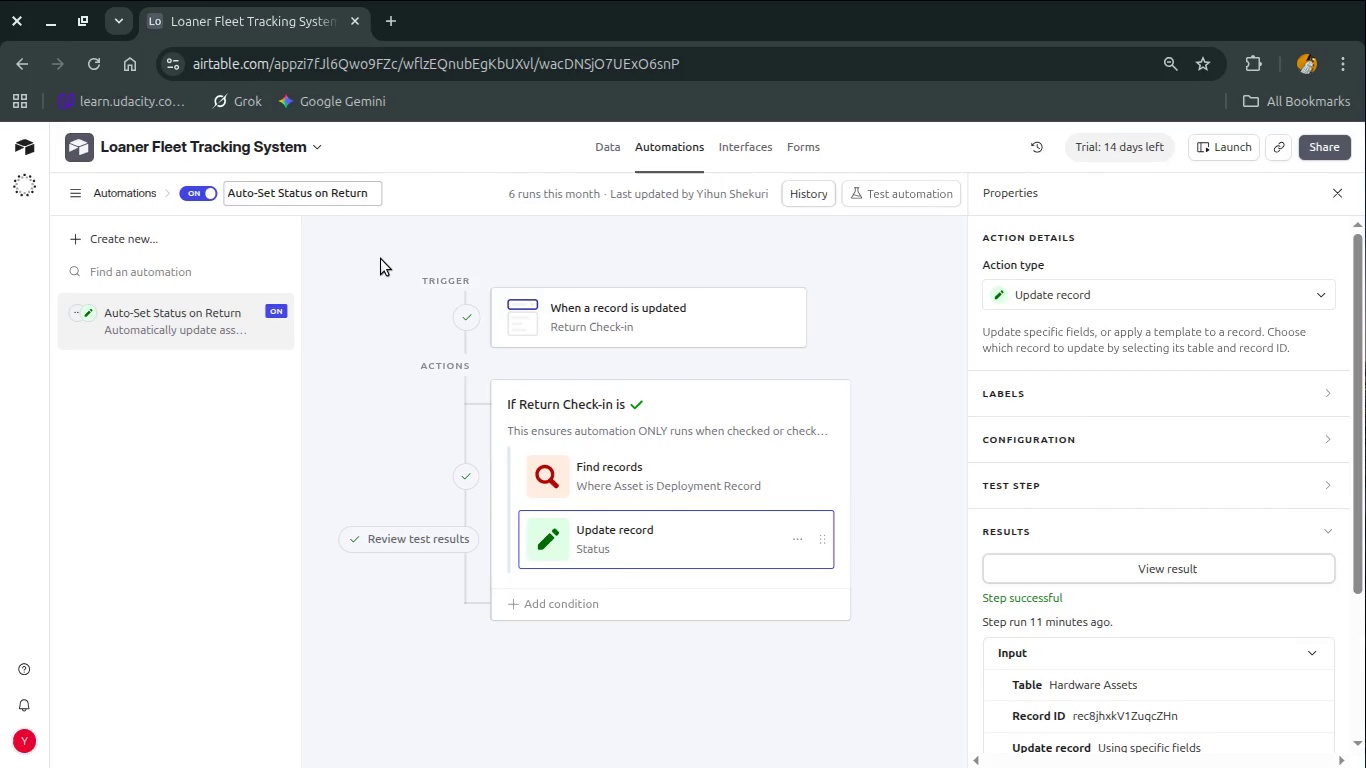 
type(to available)
 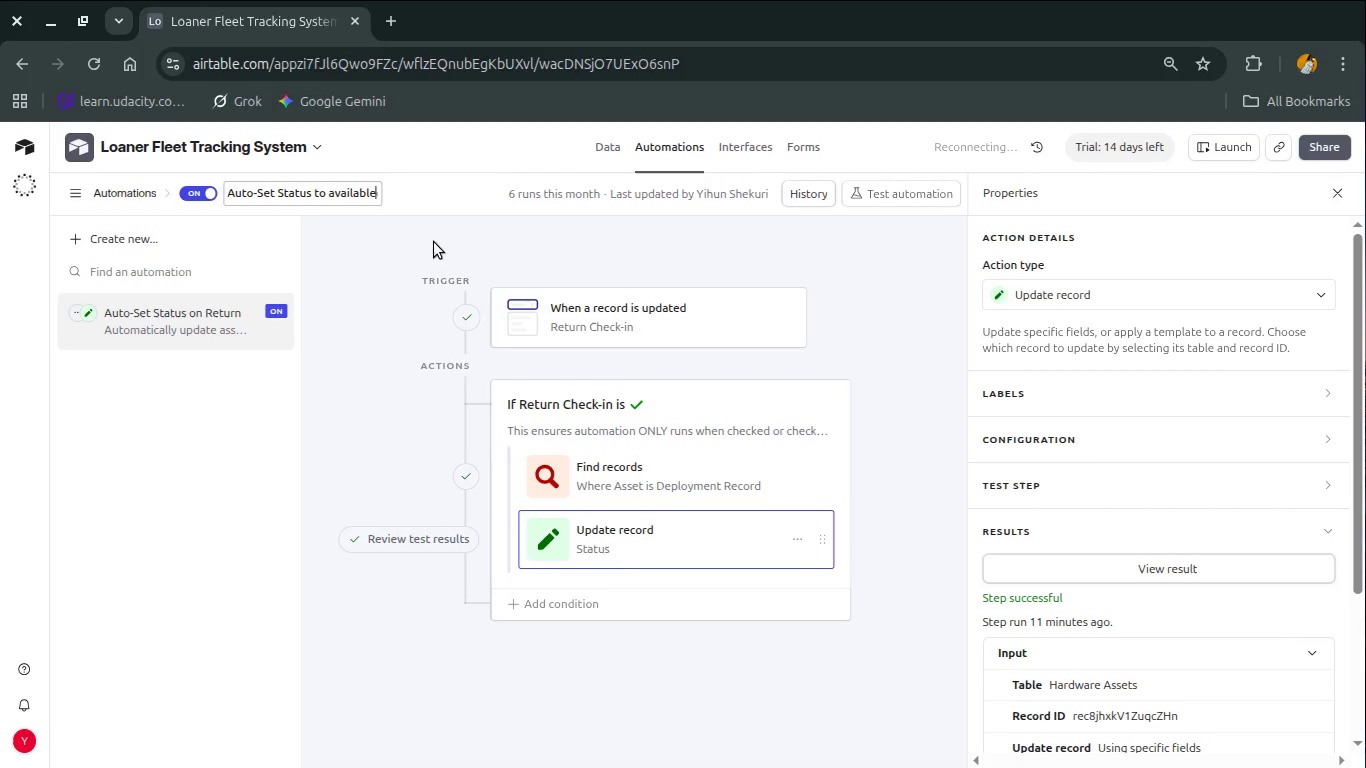 
left_click([471, 264])
 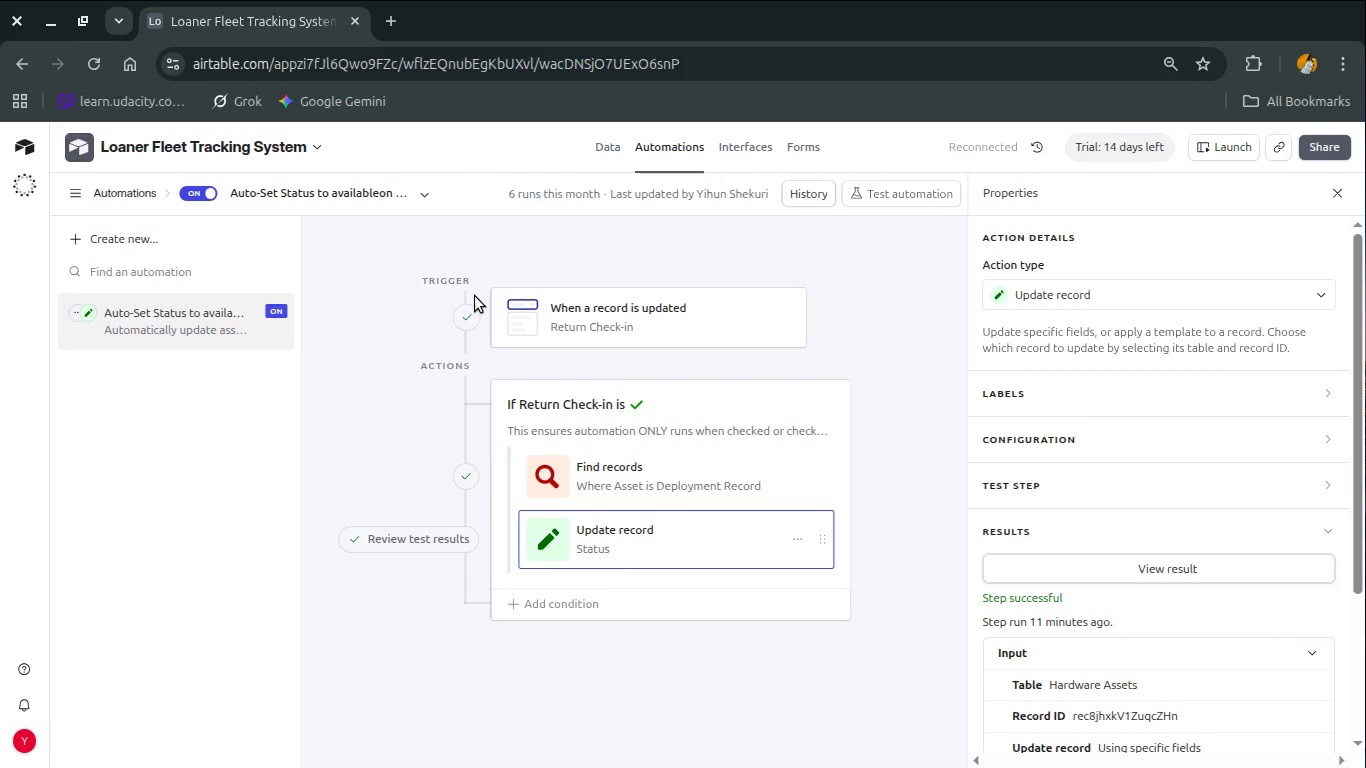 
wait(5.63)
 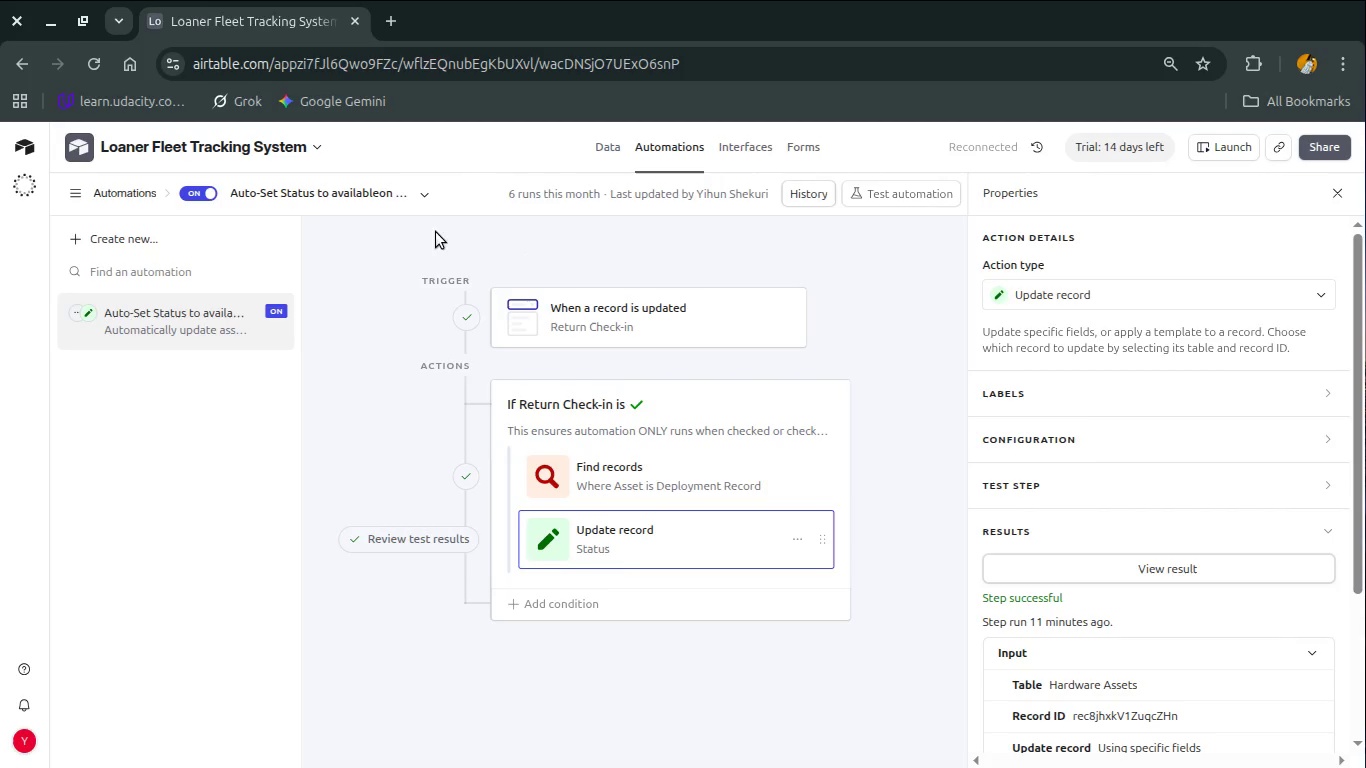 
left_click([430, 195])
 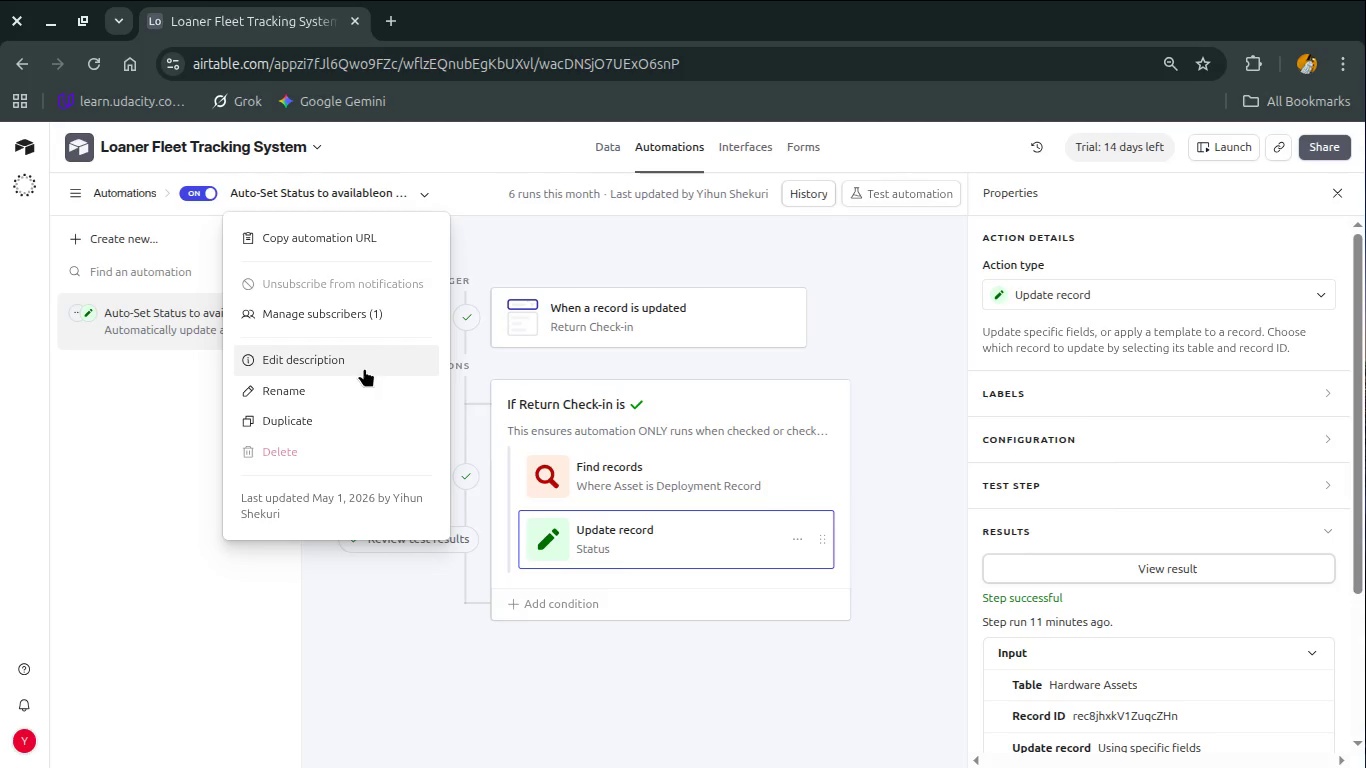 
left_click([364, 368])
 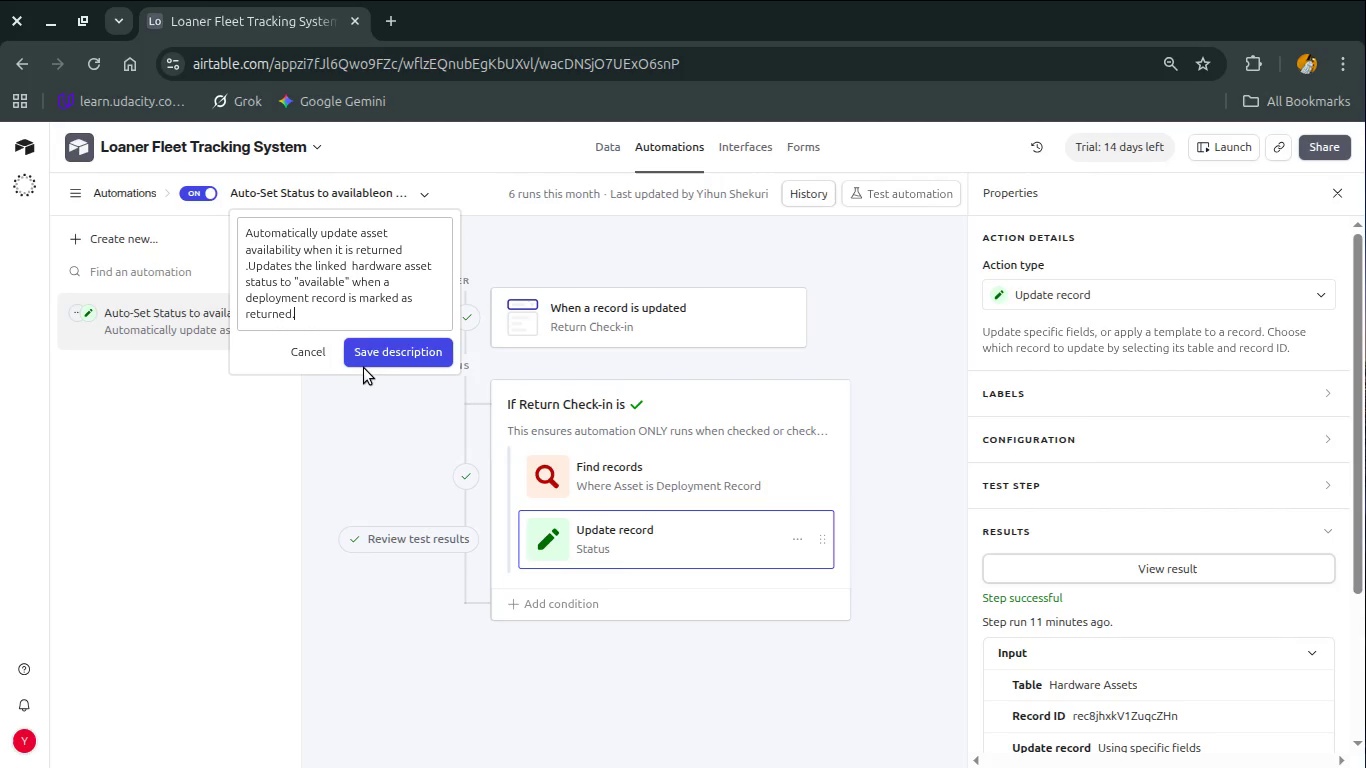 
type(Update assets to  available)
 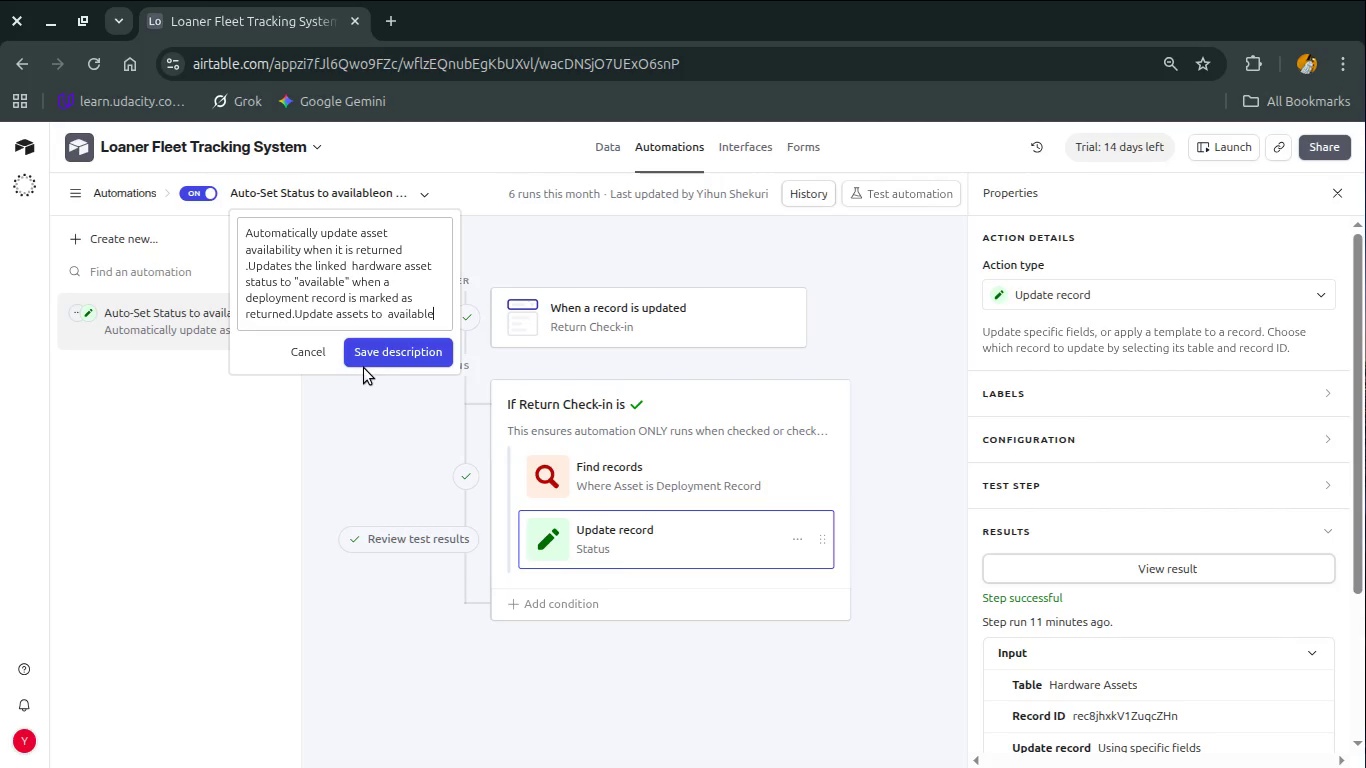 
wait(5.4)
 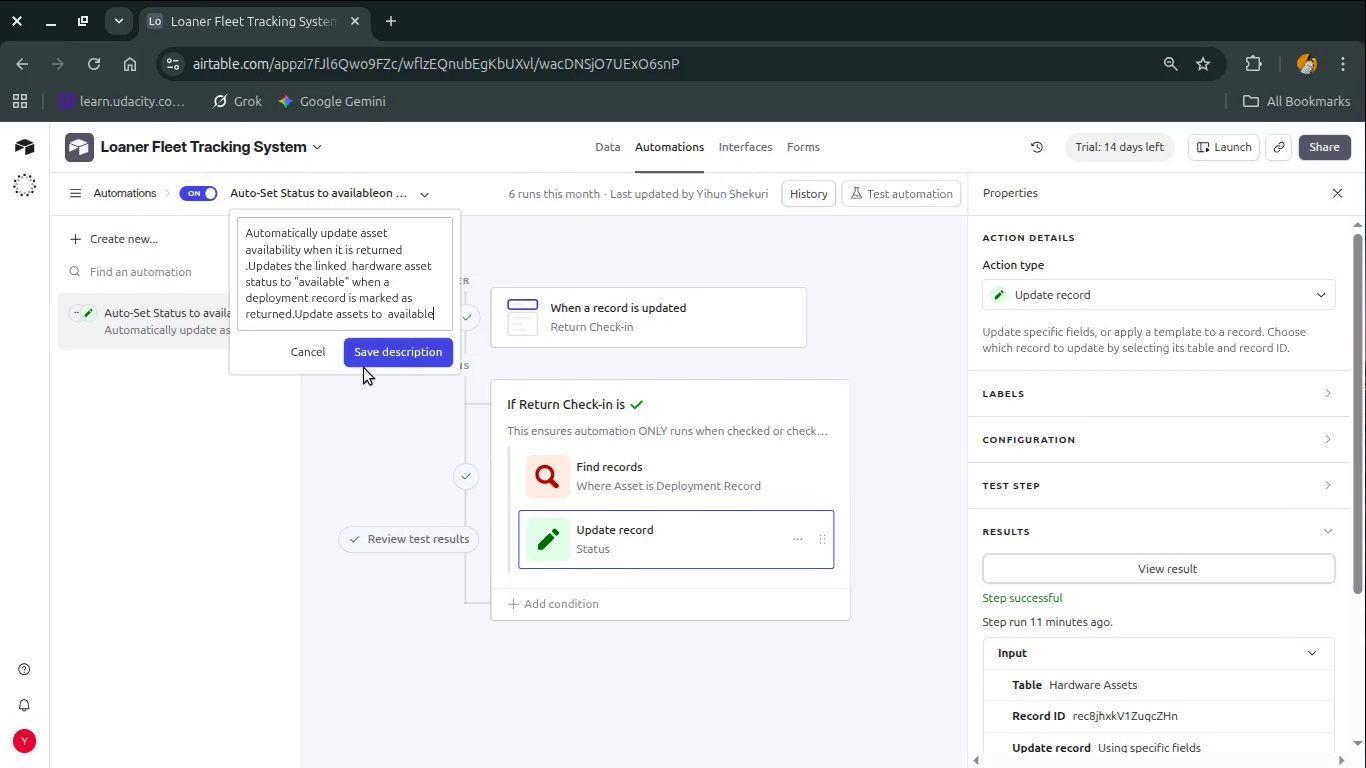 
key(Shift+Quote)
 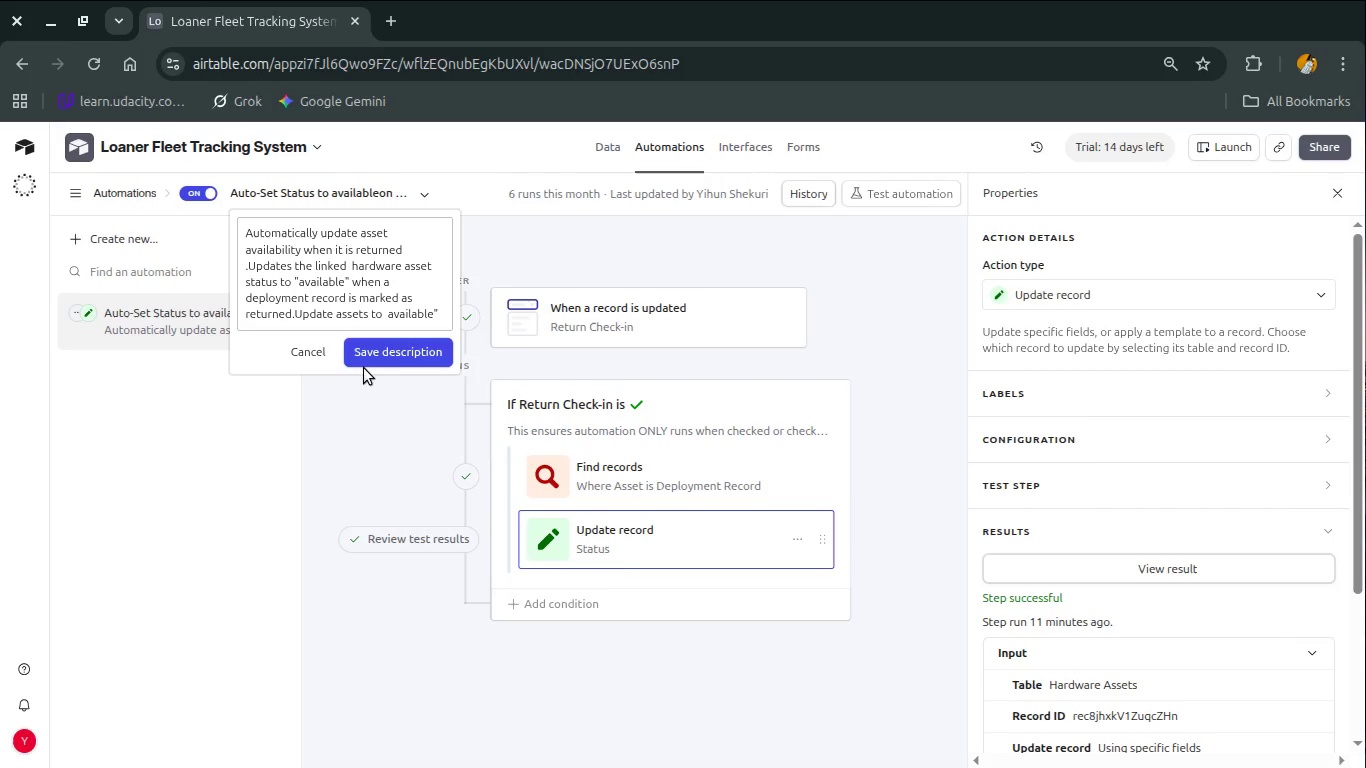 
hold_key(key=ArrowUp, duration=0.47)
 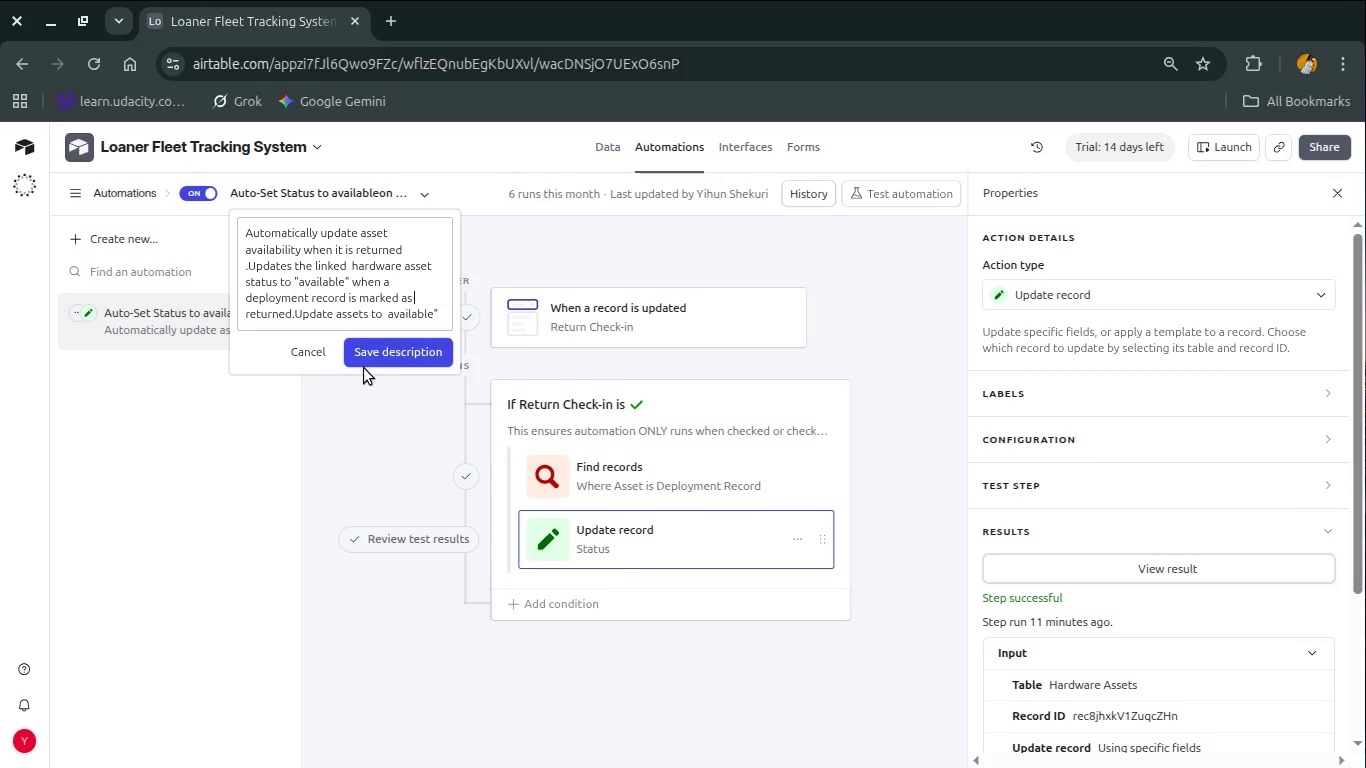 
key(ArrowDown)
 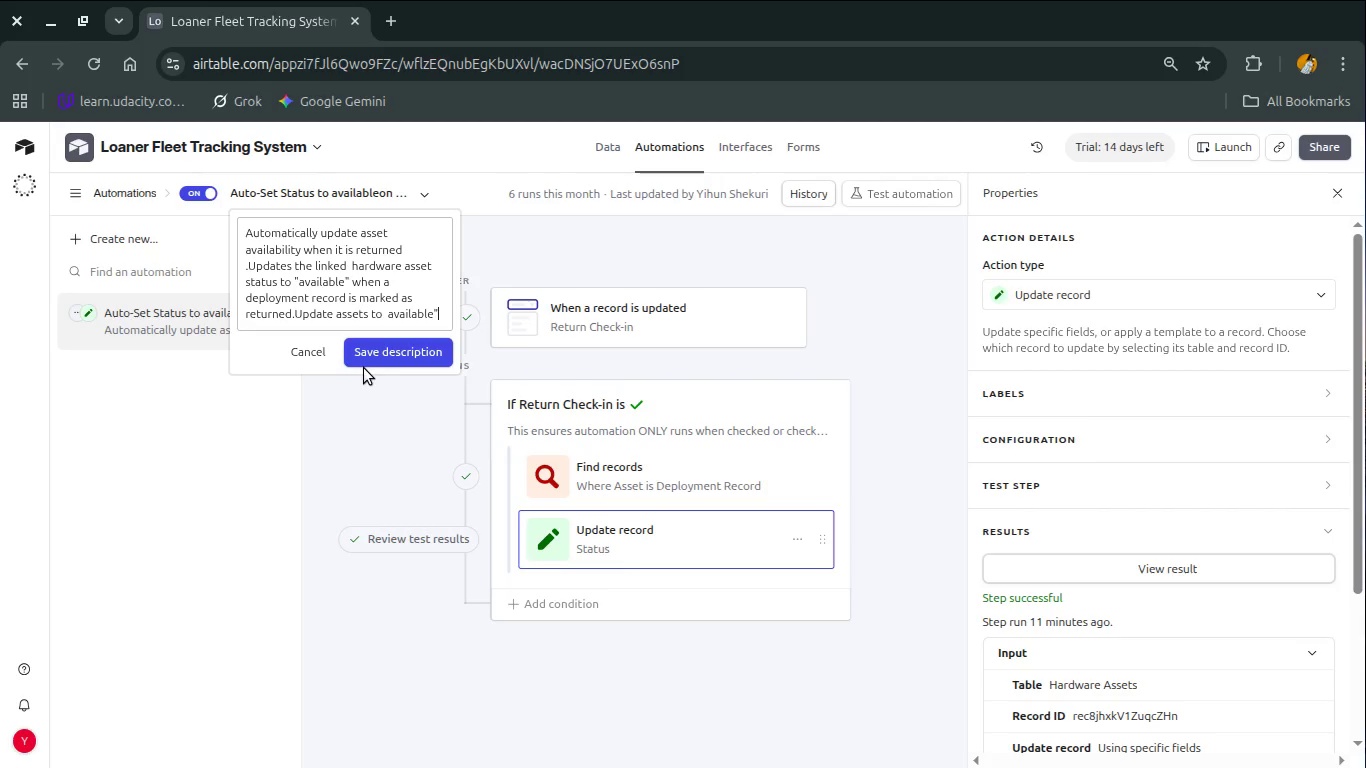 
key(ArrowLeft)
 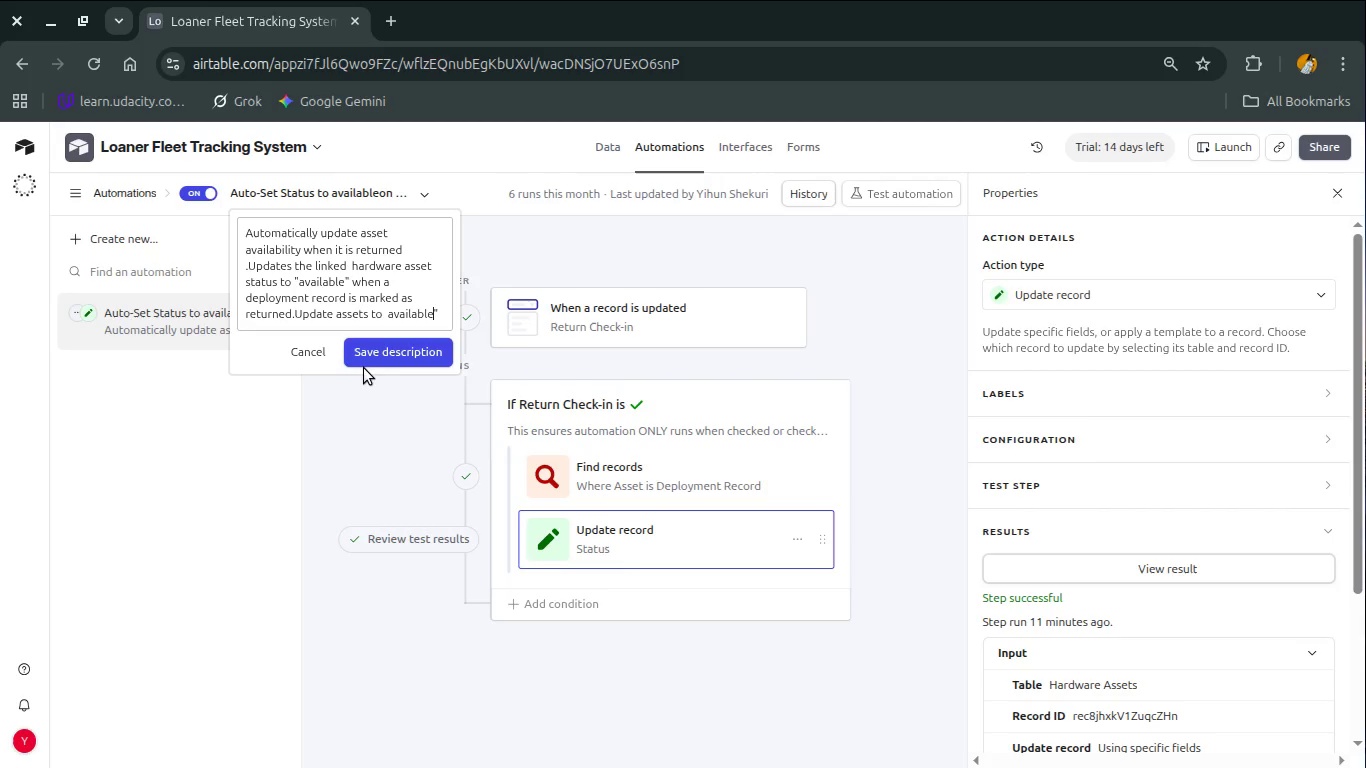 
hold_key(key=ArrowLeft, duration=0.91)
 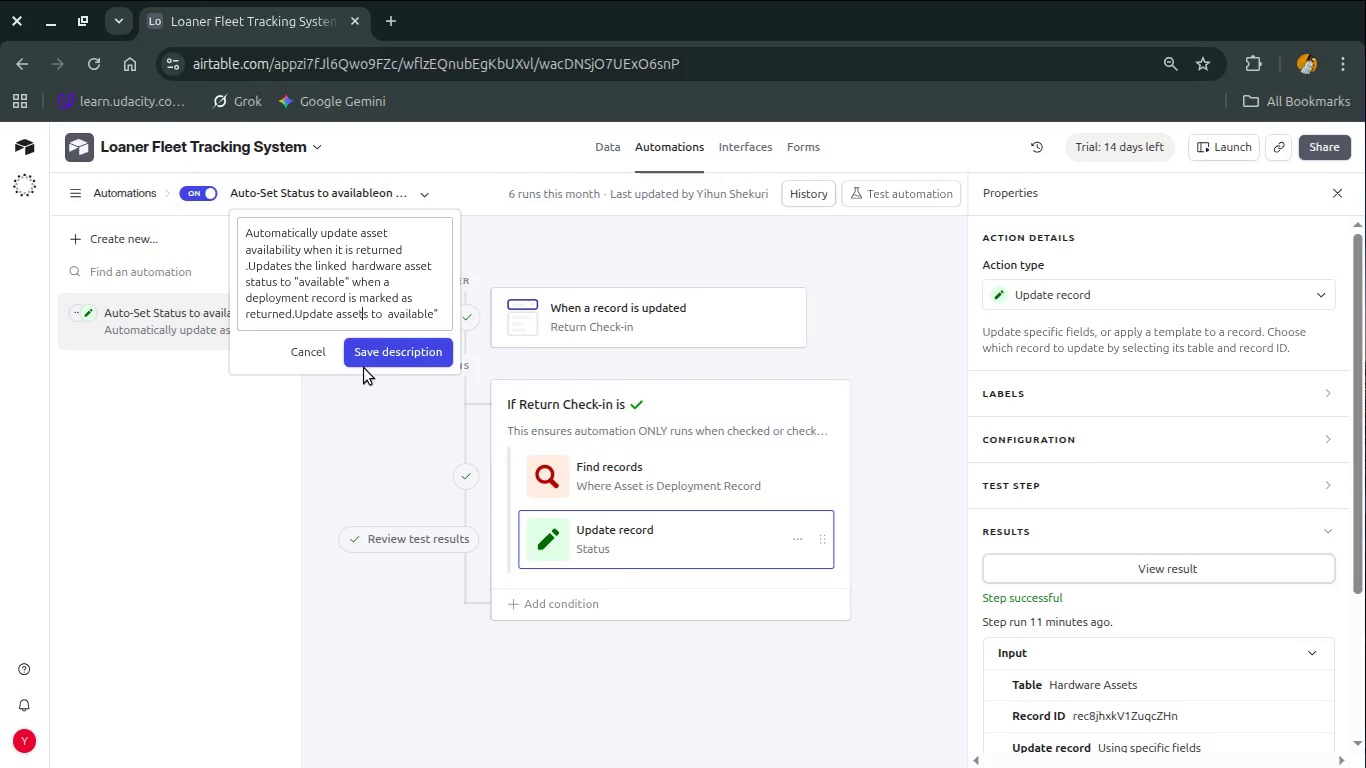 
key(ArrowRight)
 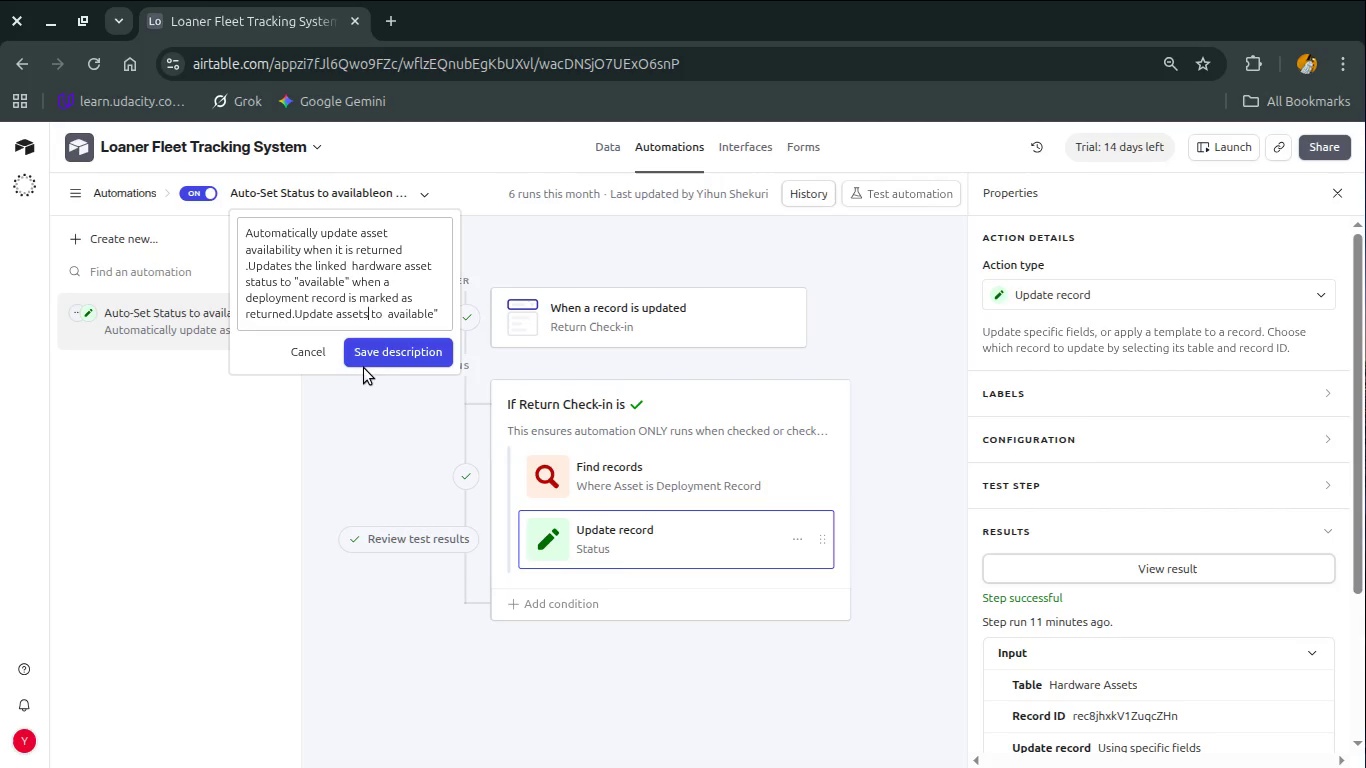 
key(ArrowRight)
 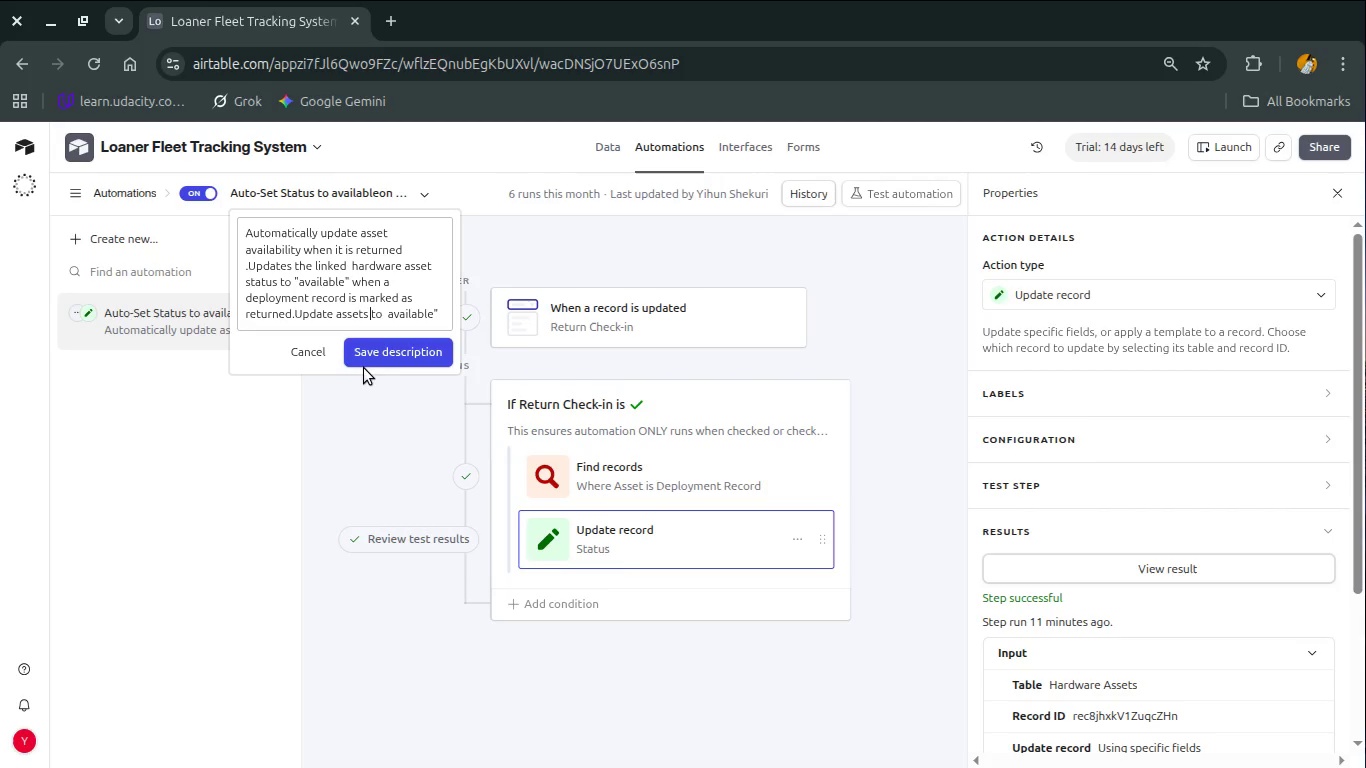 
key(ArrowRight)
 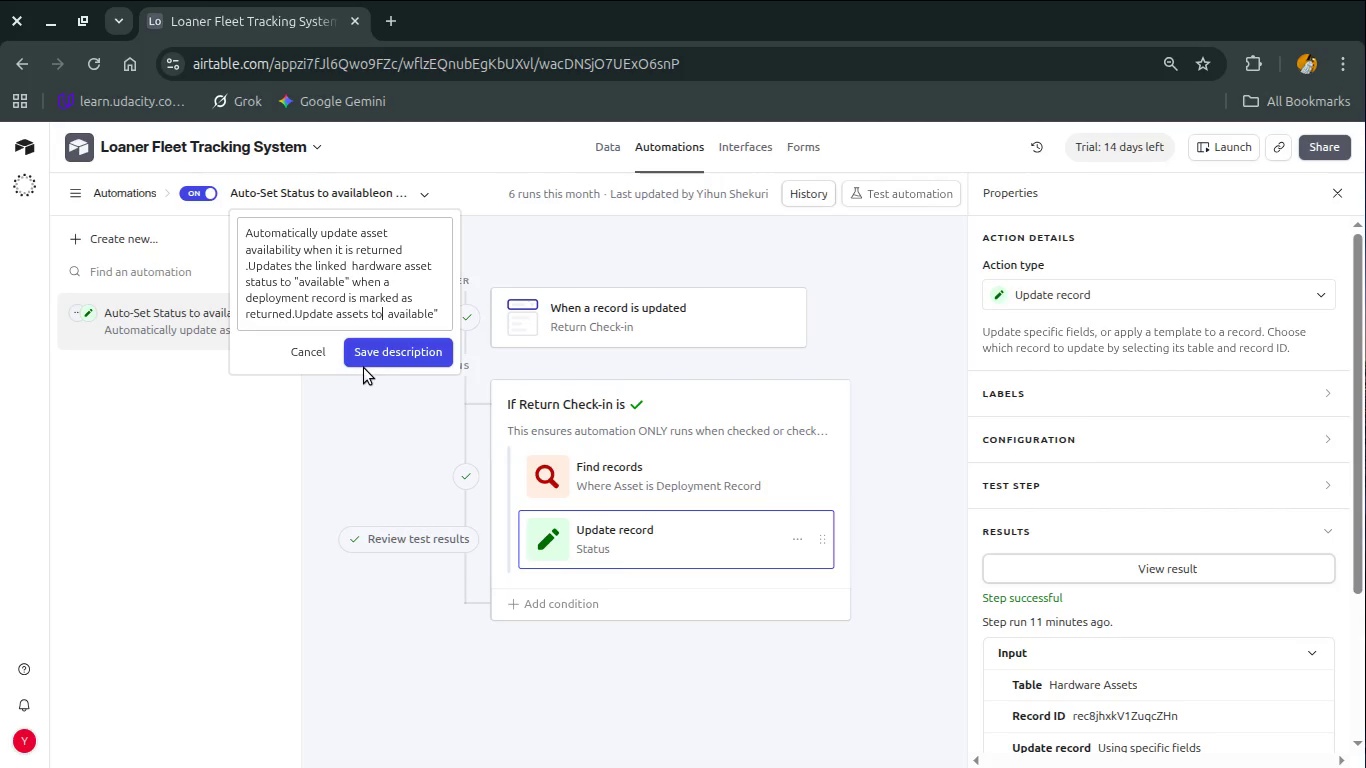 
key(ArrowRight)
 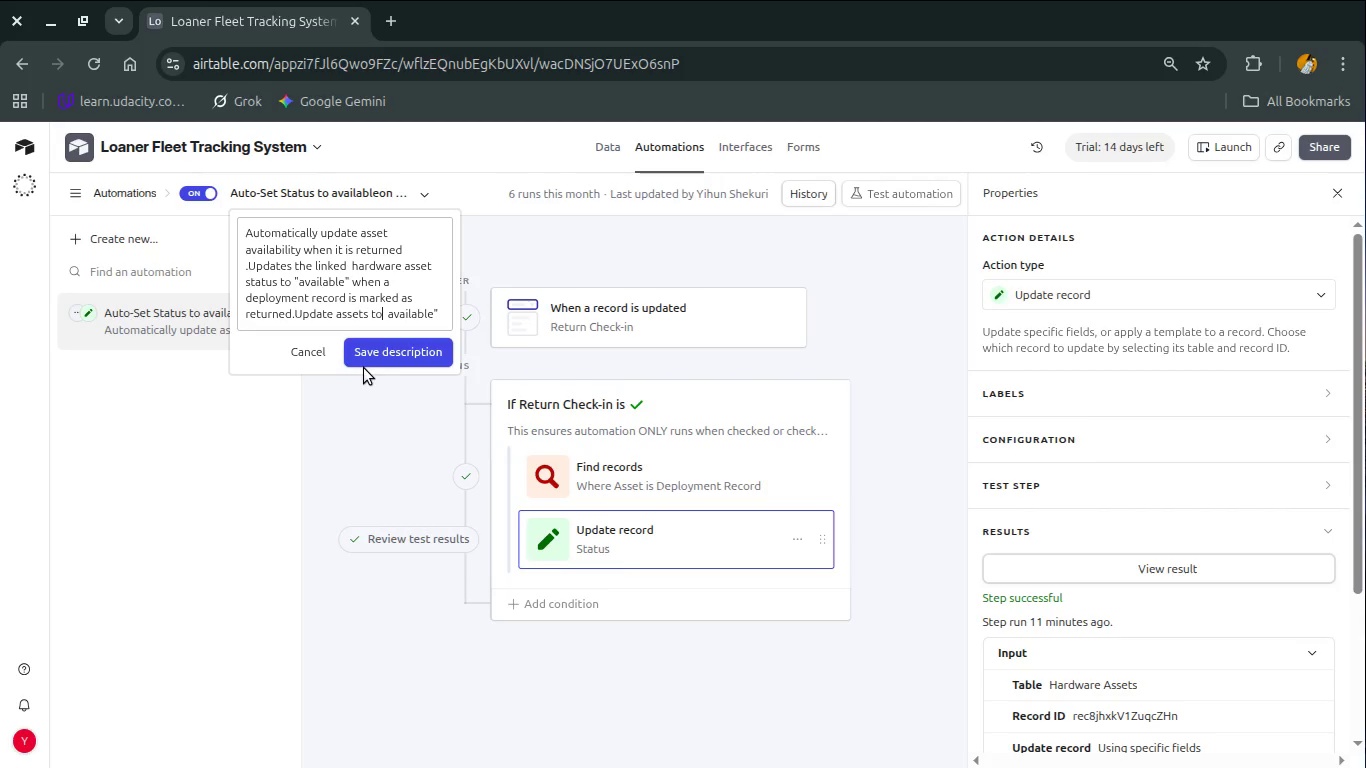 
key(ArrowRight)
 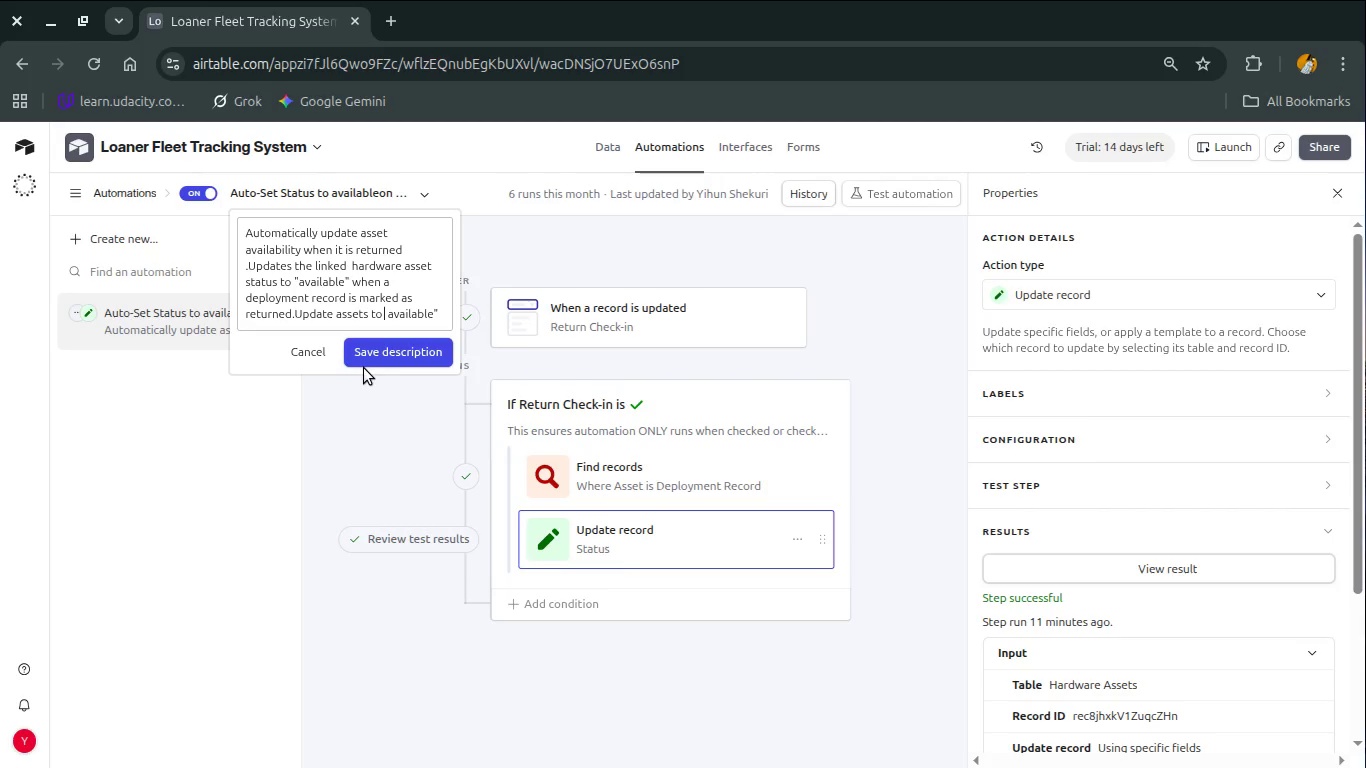 
key(ArrowRight)
 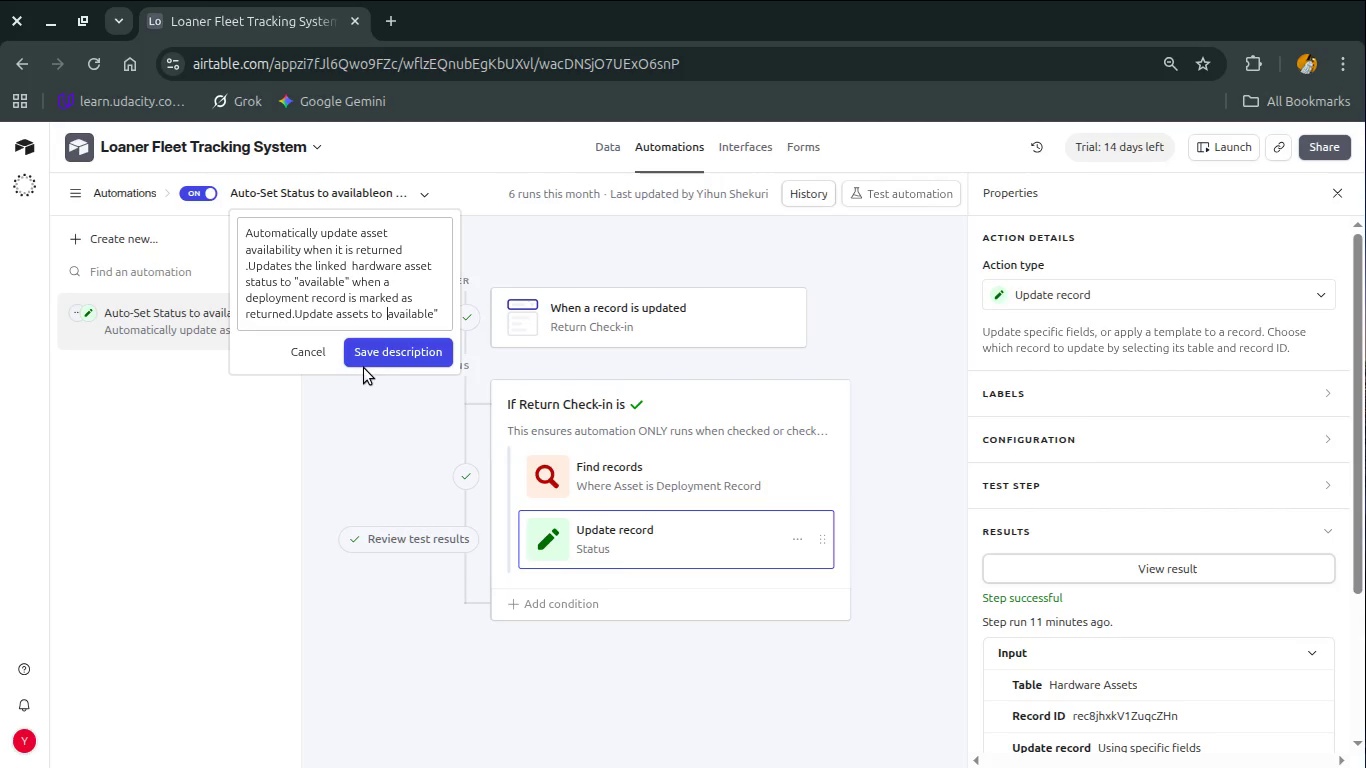 
key(ArrowLeft)
 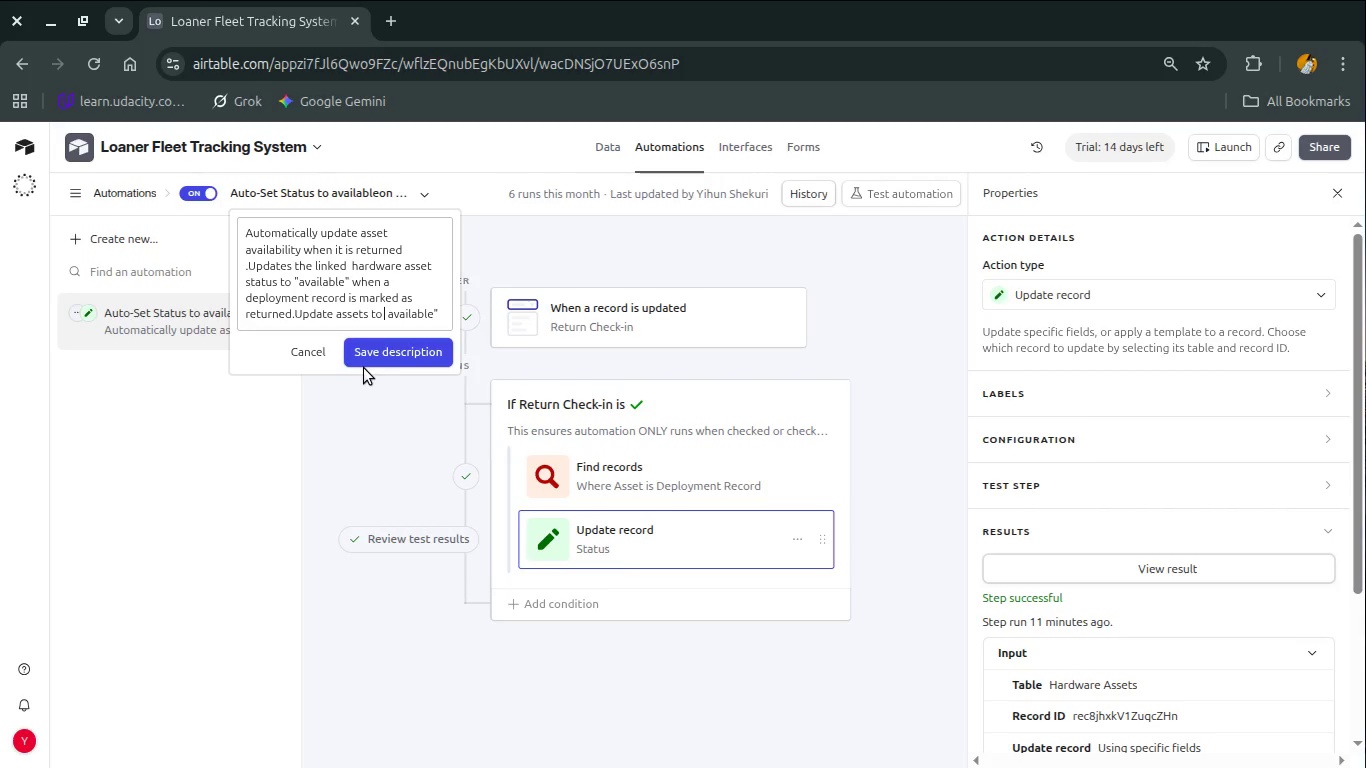 
key(Shift+Quote)
 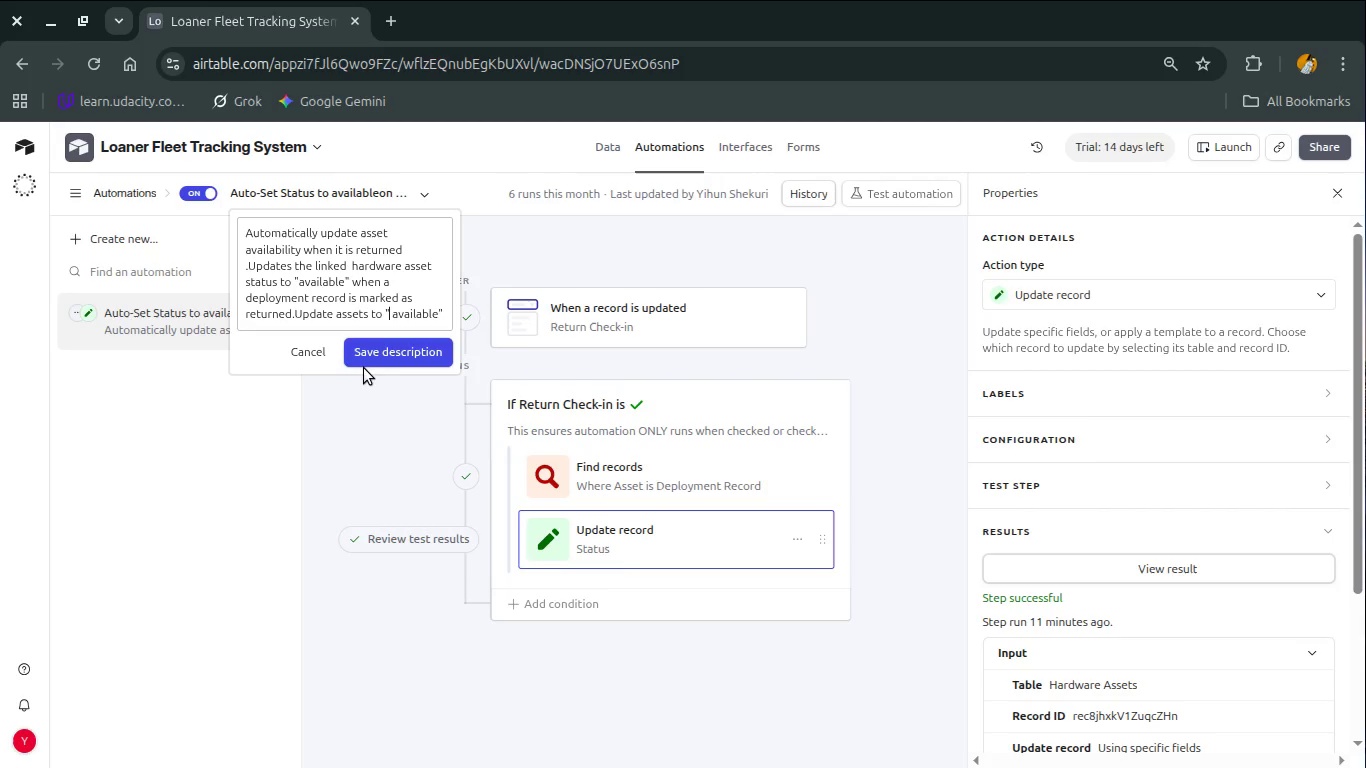 
hold_key(key=ArrowRight, duration=0.67)
 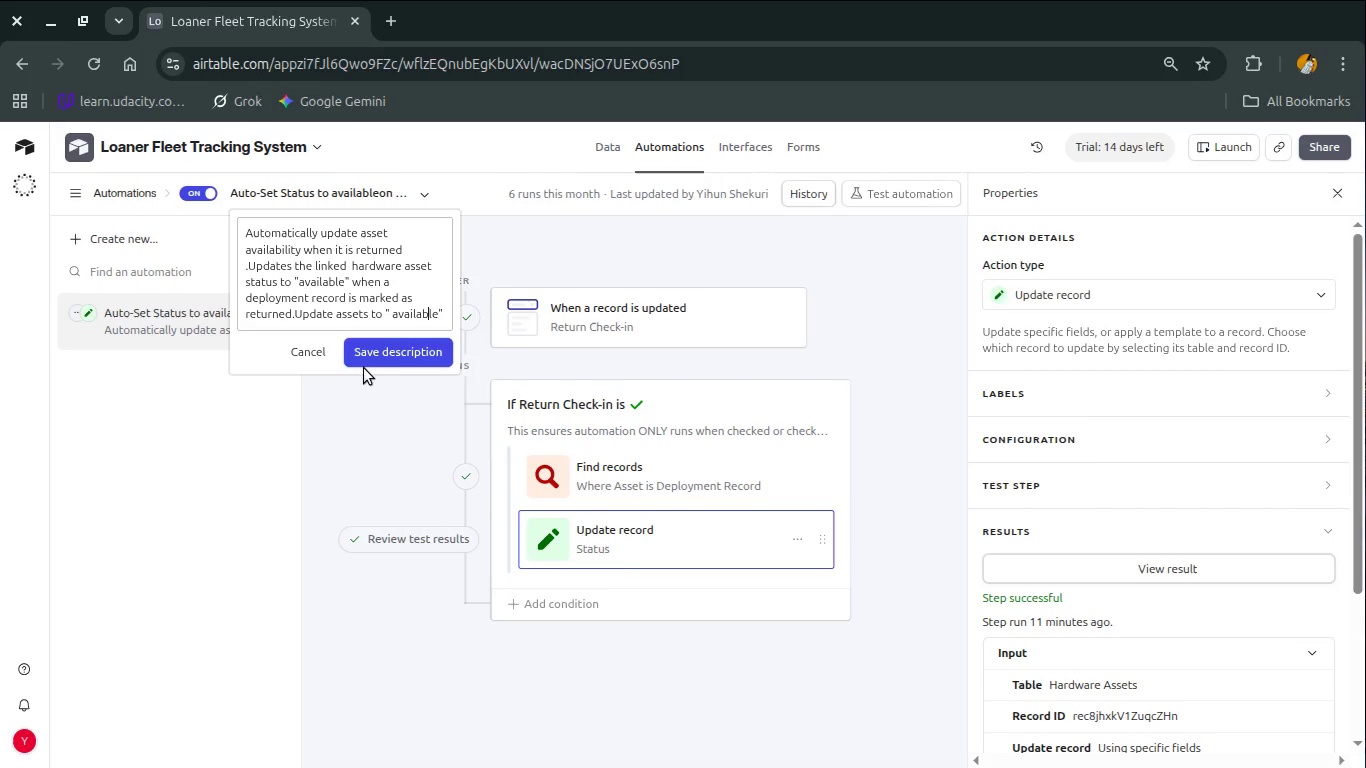 
hold_key(key=ArrowRight, duration=0.8)
 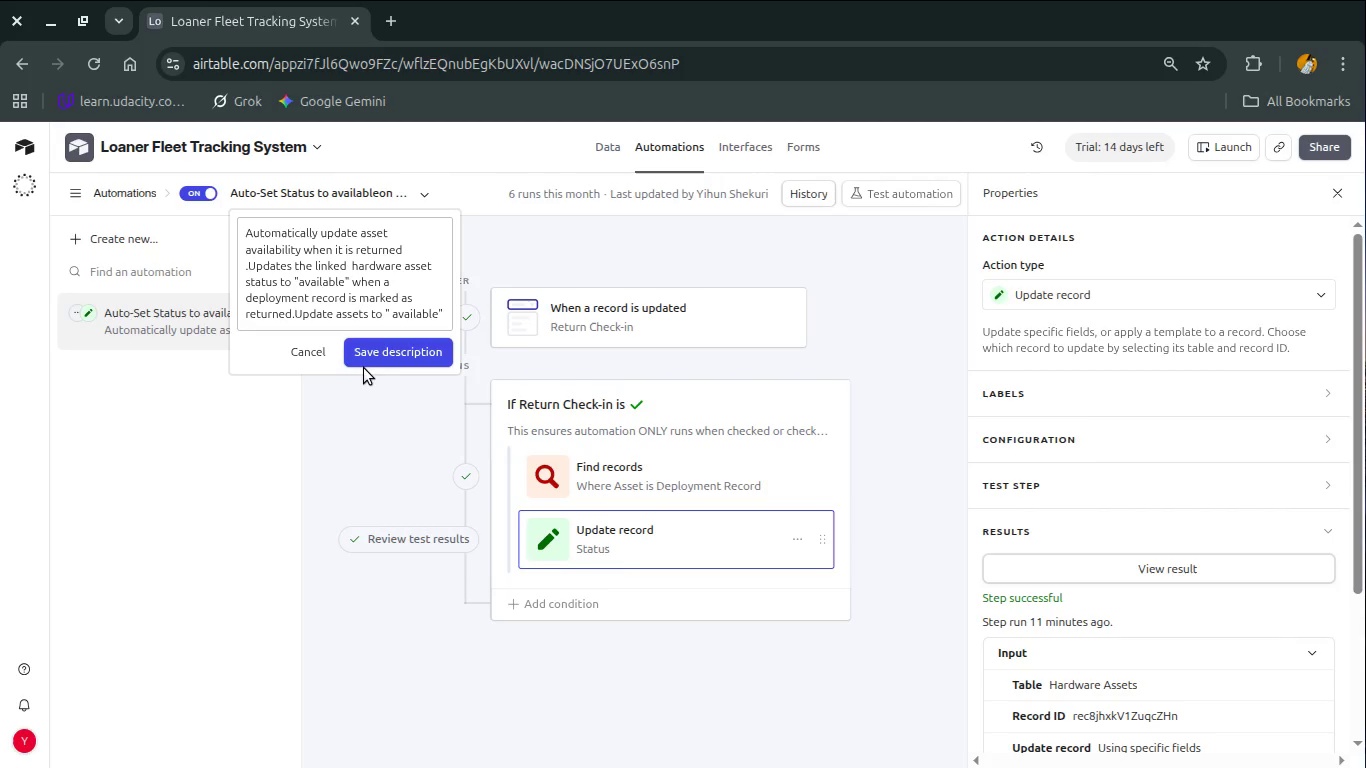 
type( when a deploymn)
key(Backspace)
type(wnt)
key(Backspace)
key(Backspace)
key(Backspace)
type(ent  is checked in.)
 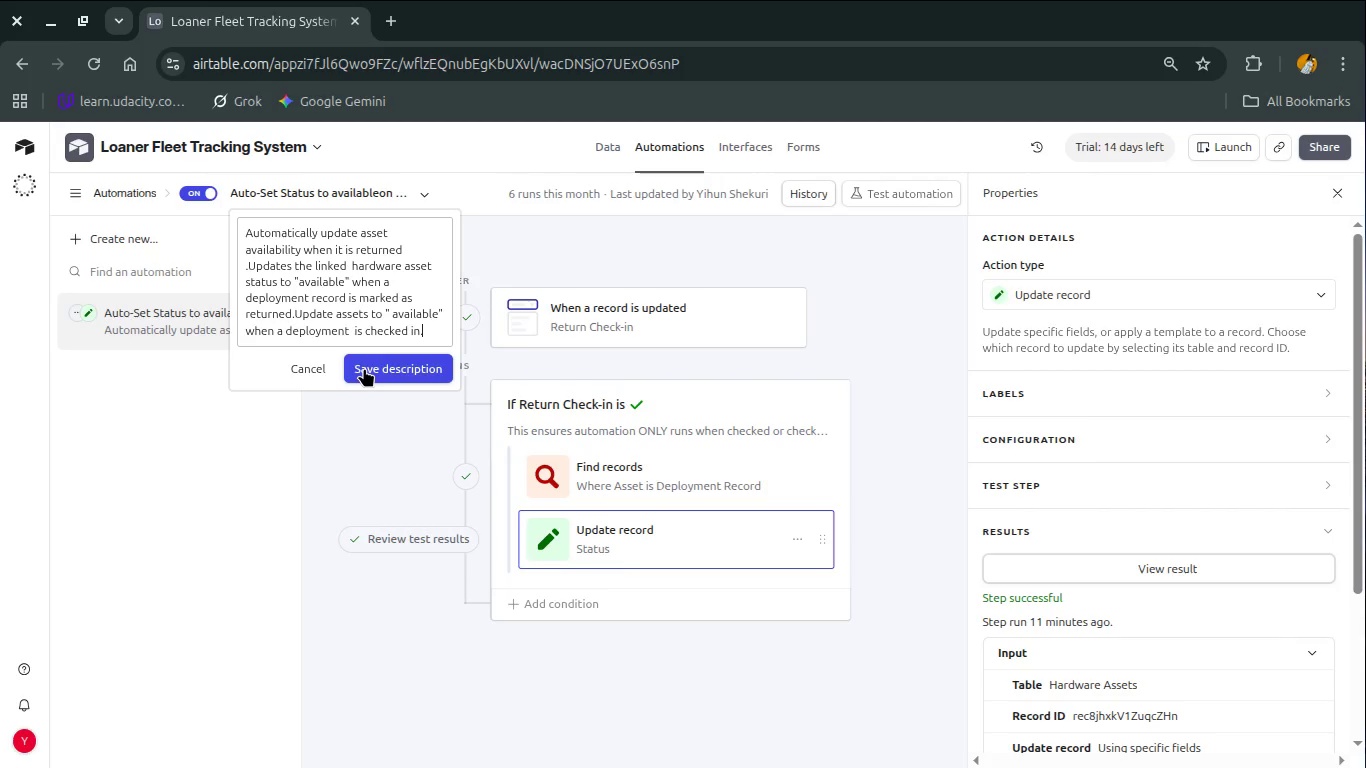 
wait(20.84)
 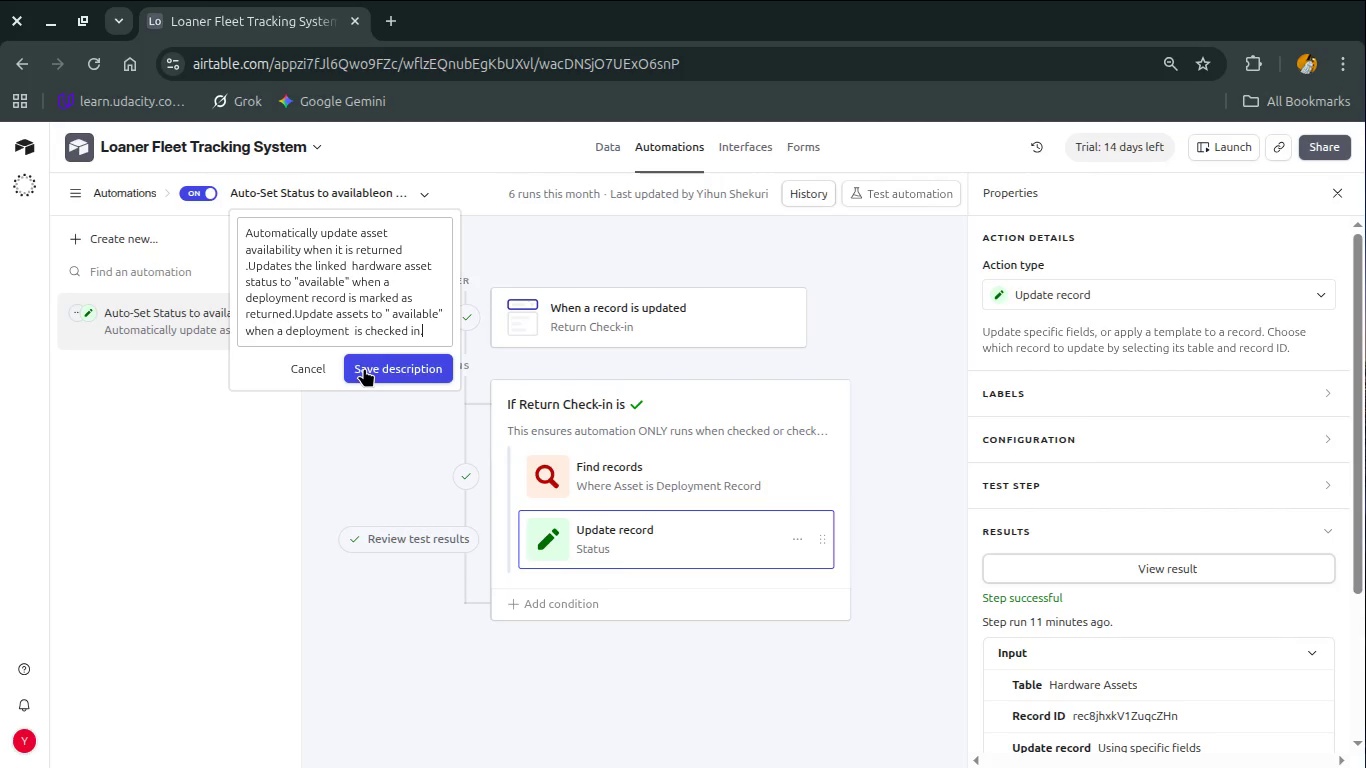 
left_click([409, 373])
 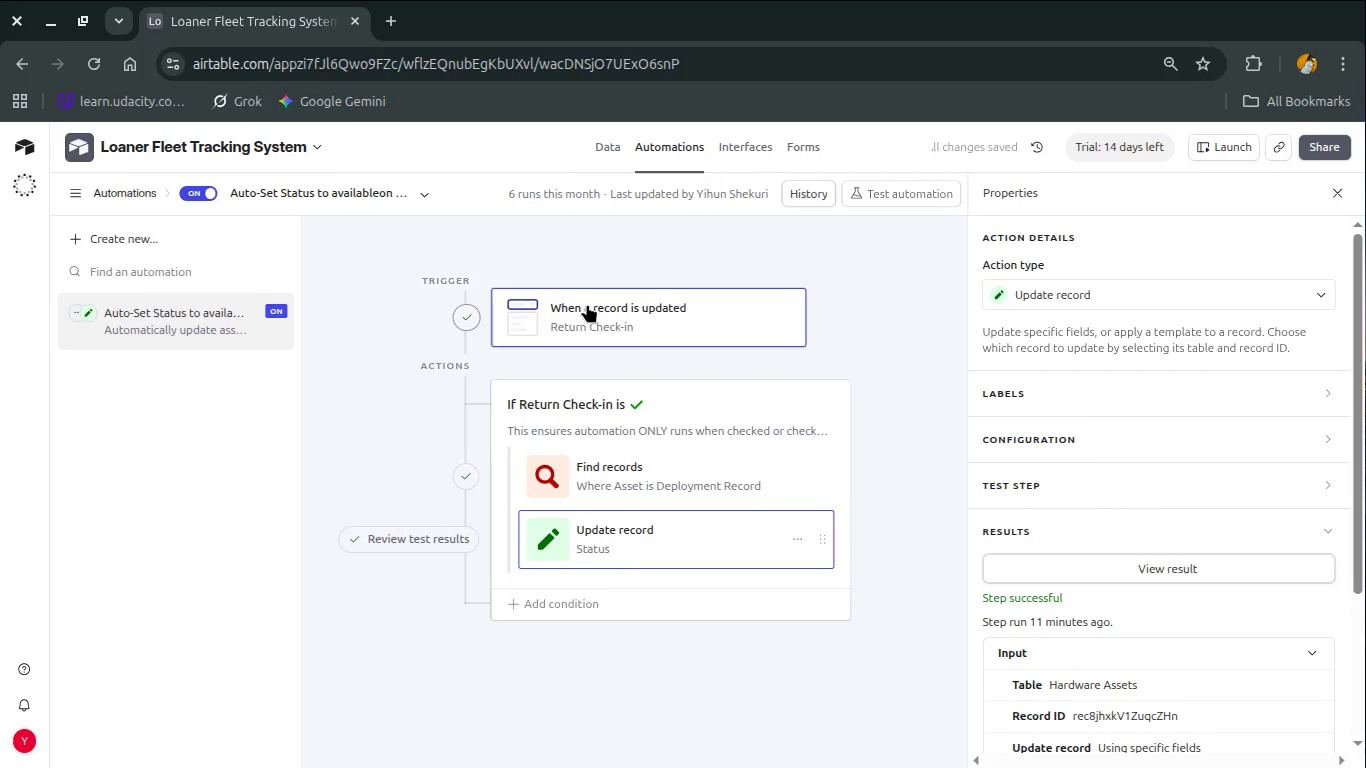 
left_click_drag(start_coordinate=[629, 307], to_coordinate=[464, 345])
 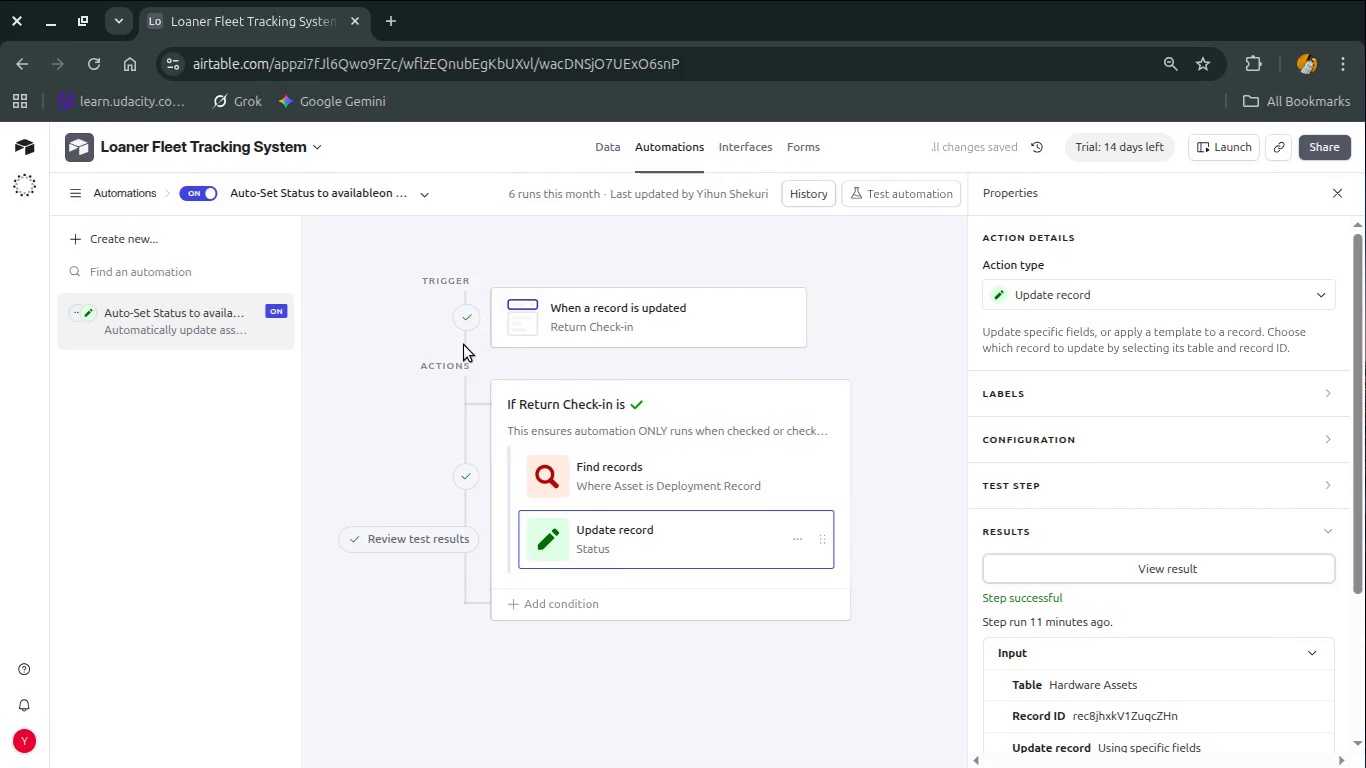 
left_click_drag(start_coordinate=[464, 345], to_coordinate=[450, 398])
 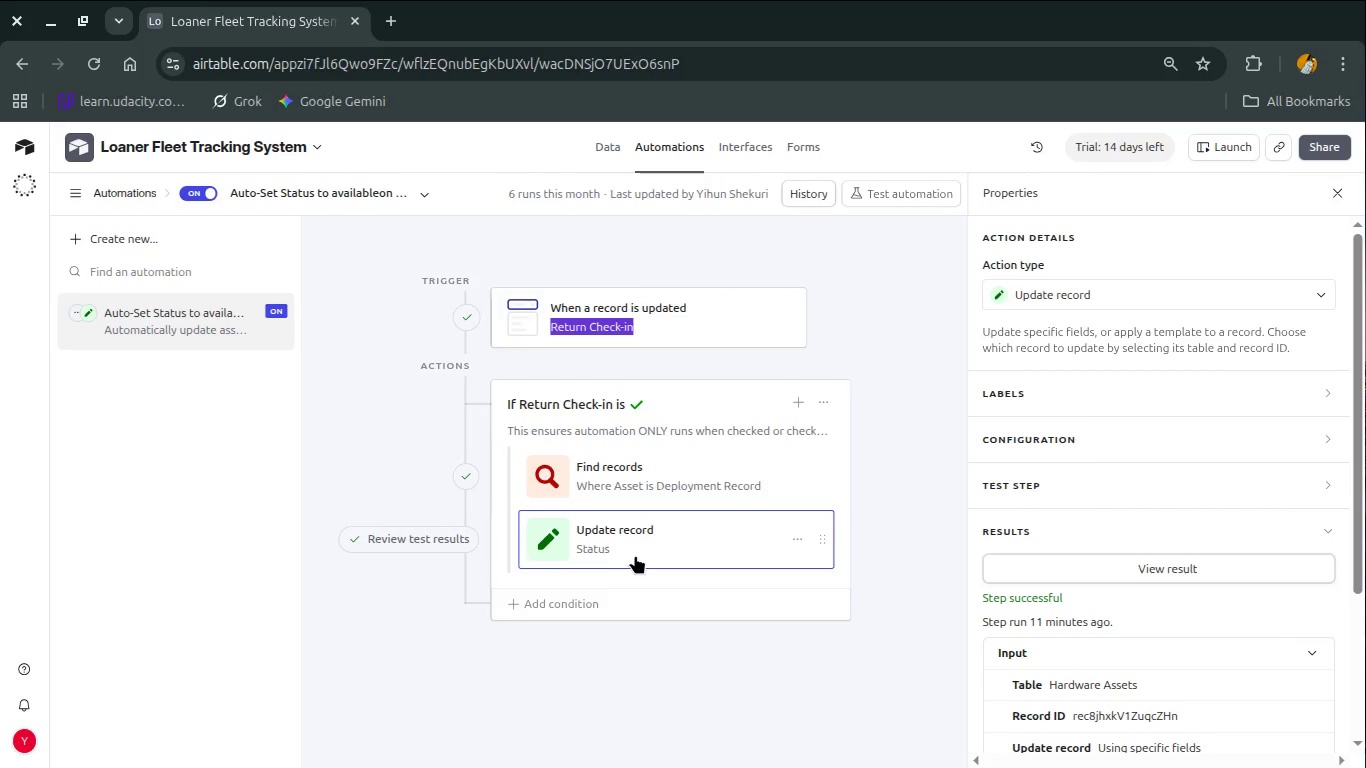 
wait(8.16)
 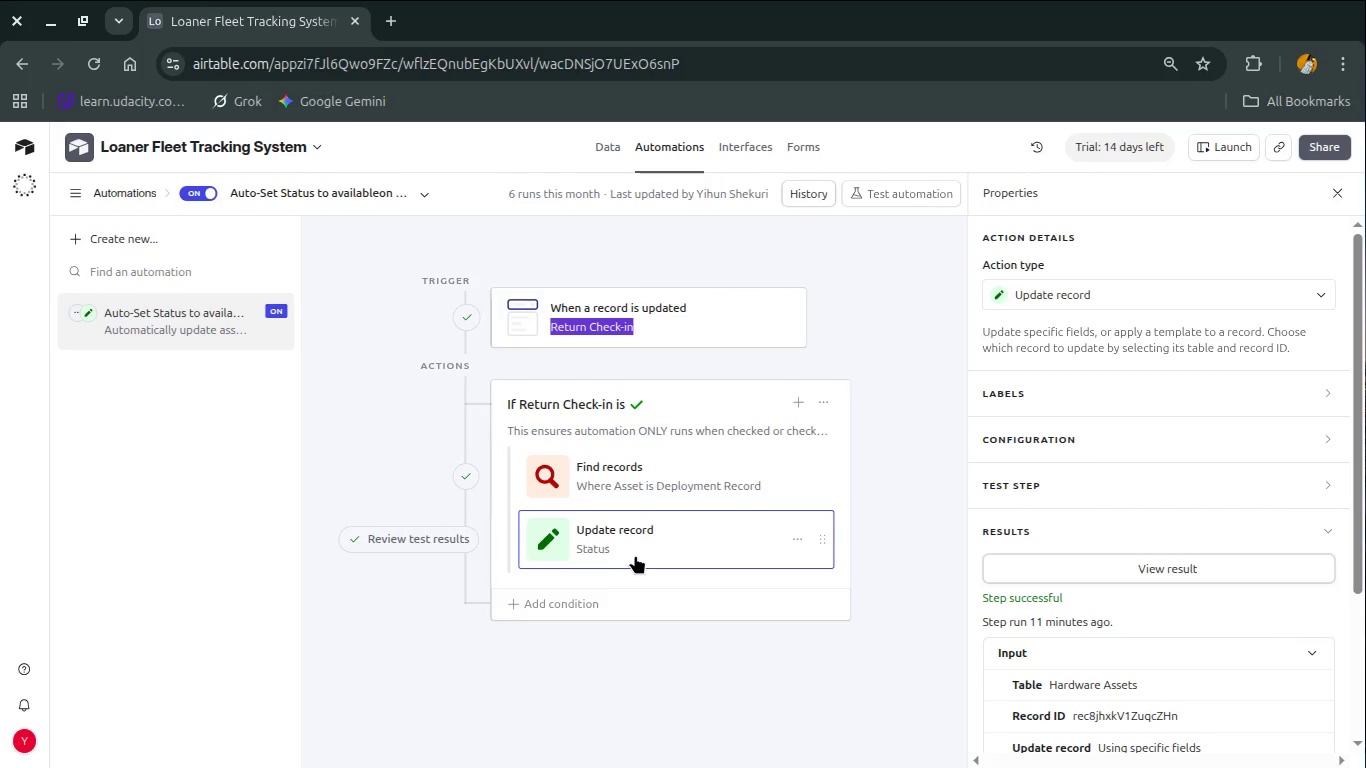 
left_click([702, 315])
 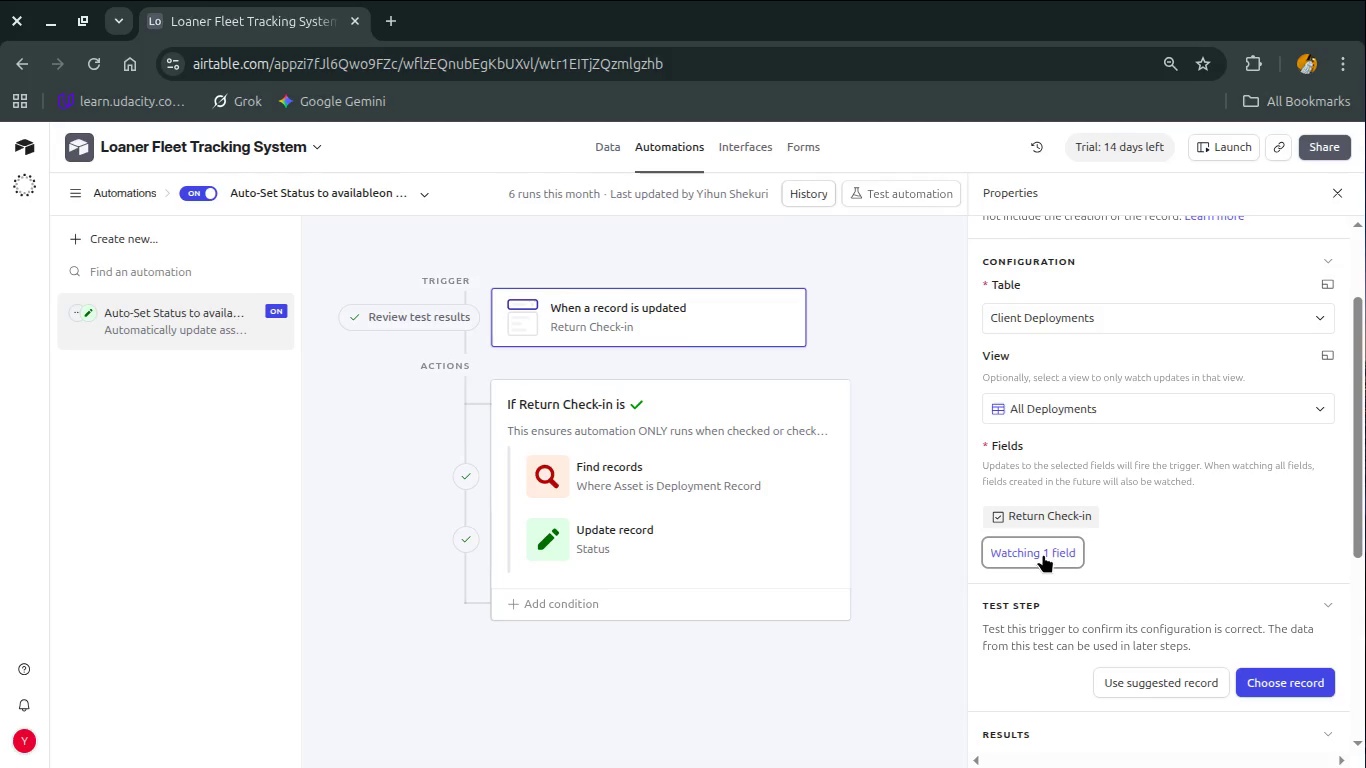 
wait(13.34)
 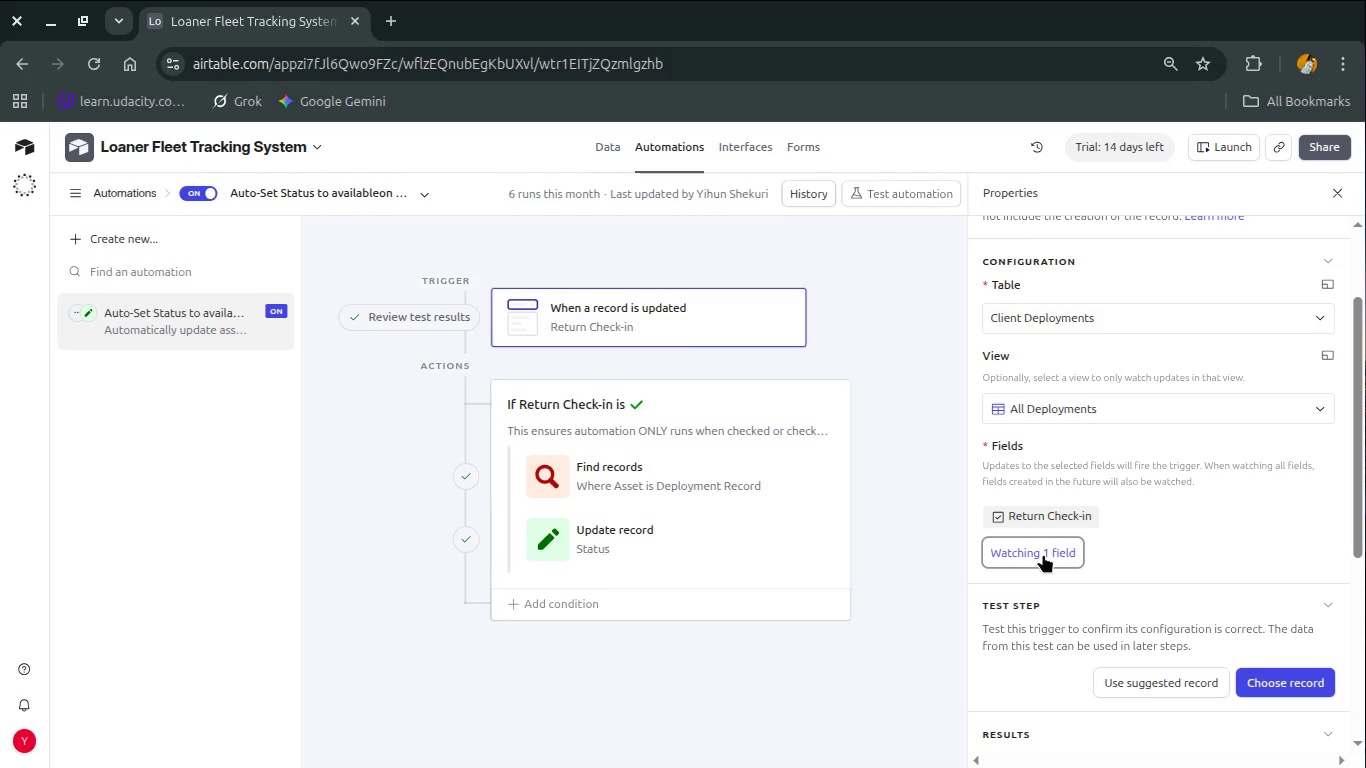 
left_click([659, 408])
 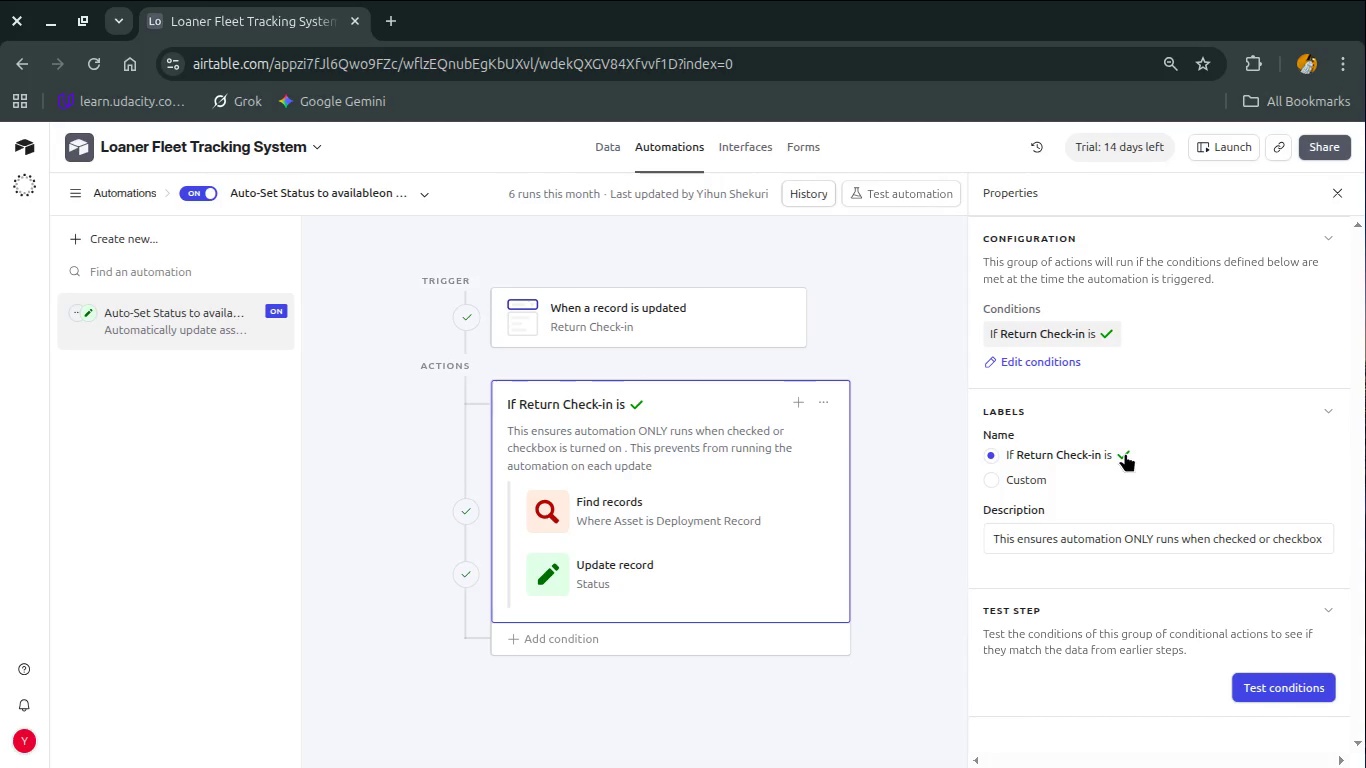 
wait(17.49)
 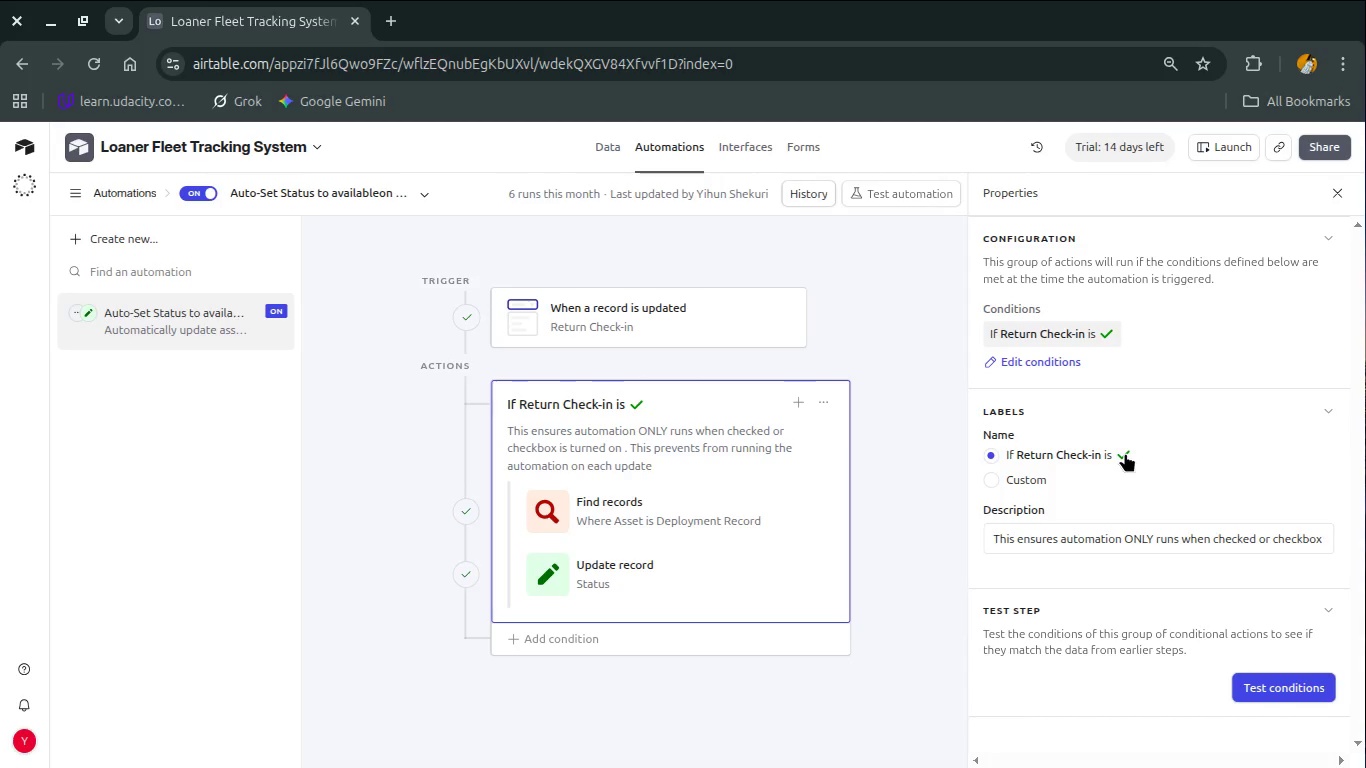 
left_click([1055, 359])
 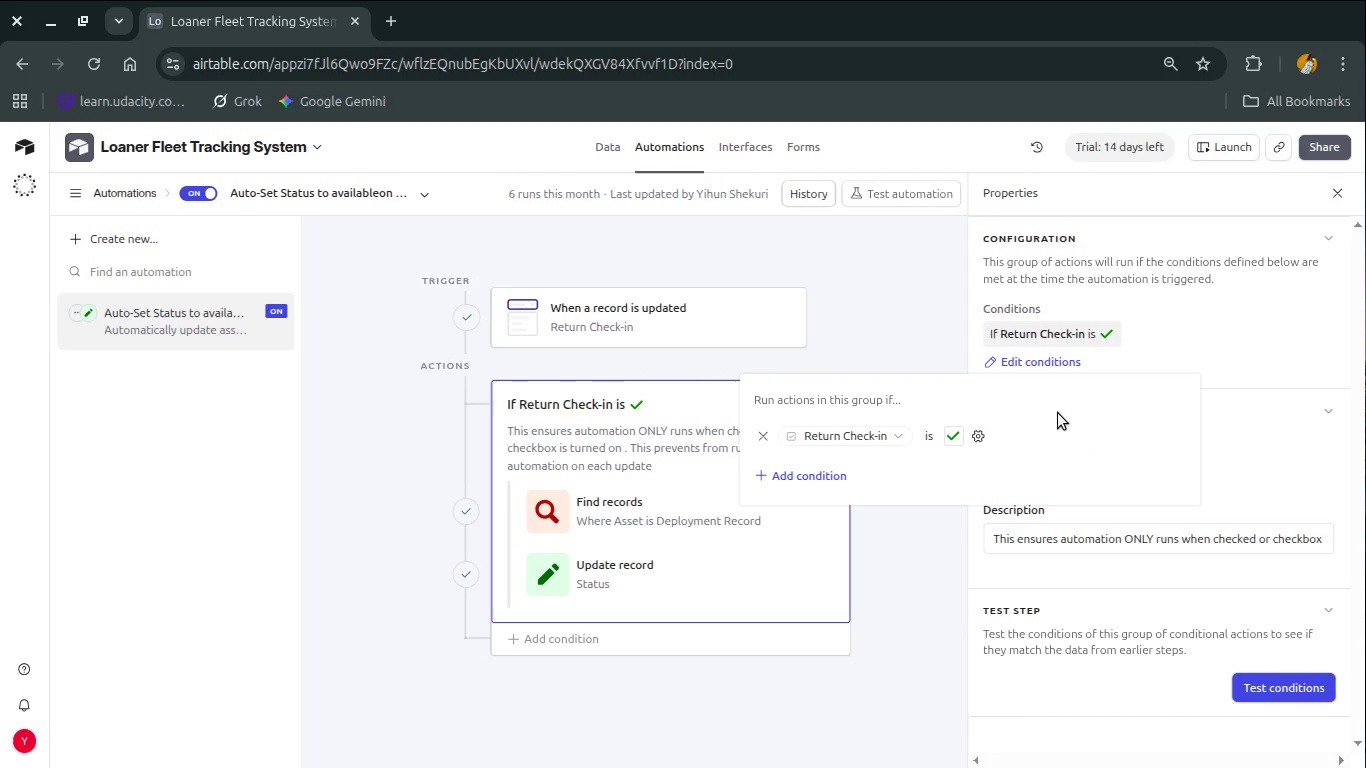 
left_click([1049, 407])
 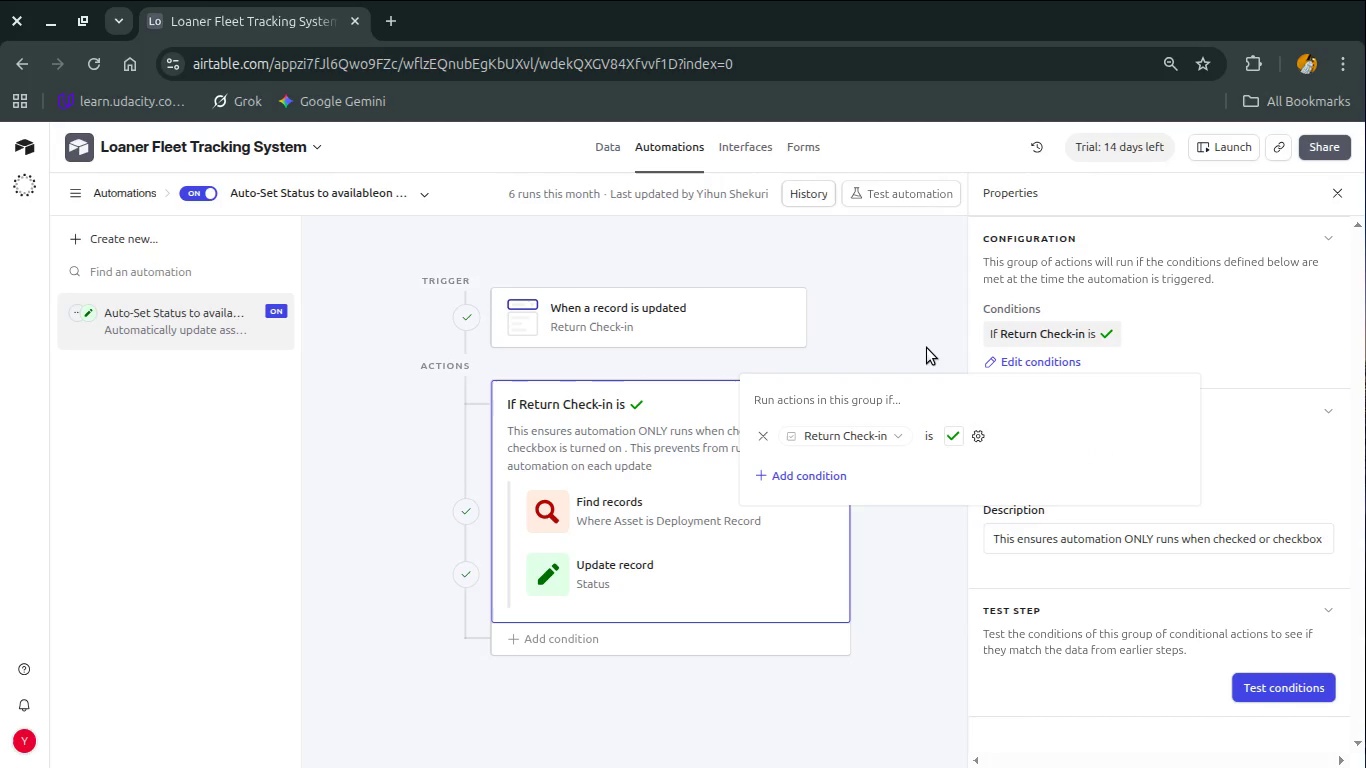 
left_click([927, 348])
 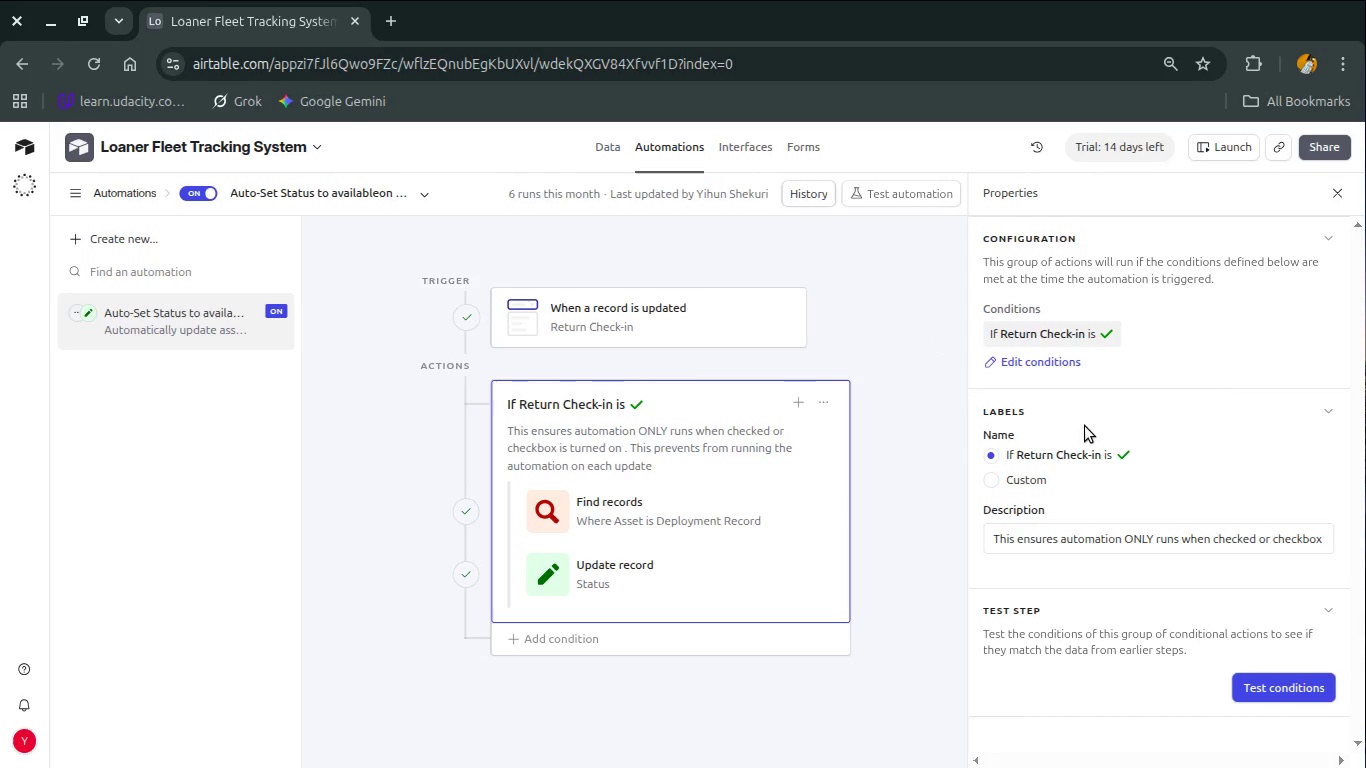 
scroll: coordinate [1106, 511], scroll_direction: down, amount: 1.0
 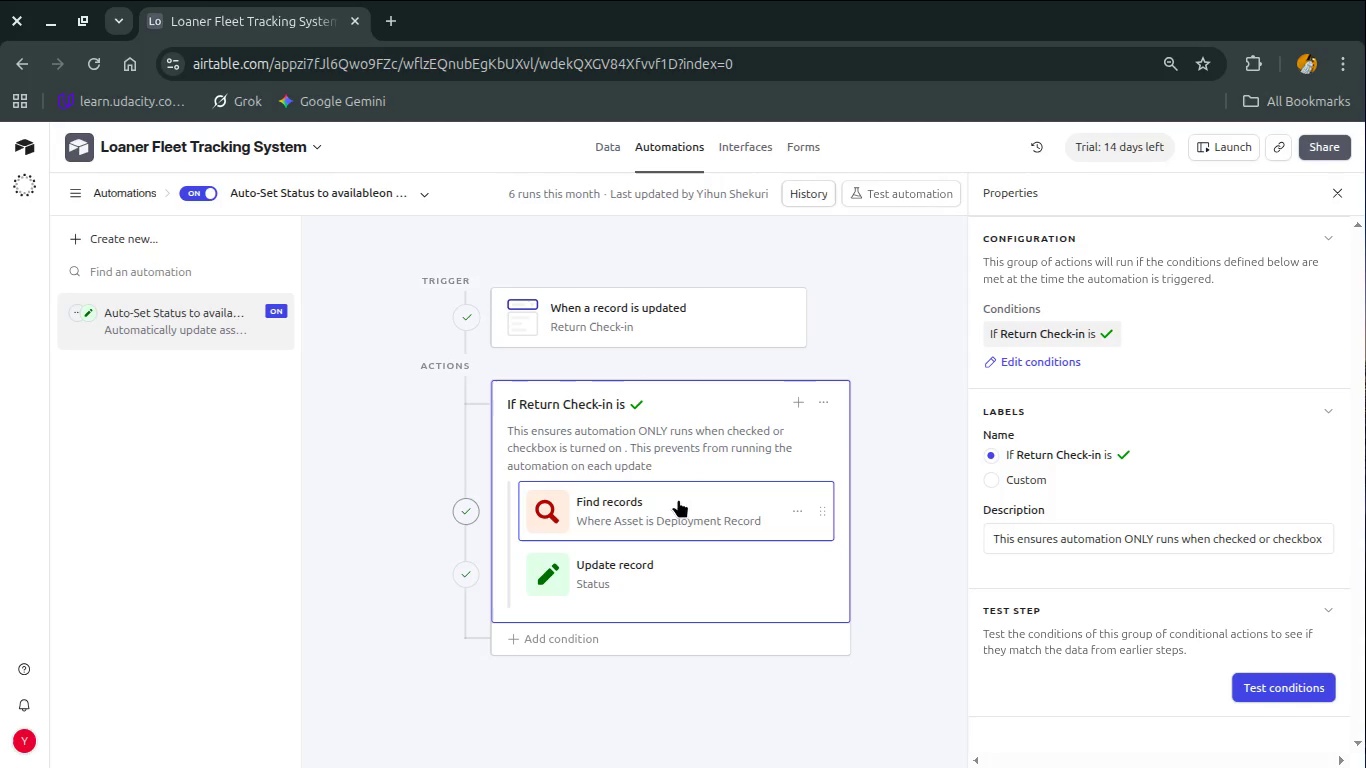 
wait(15.1)
 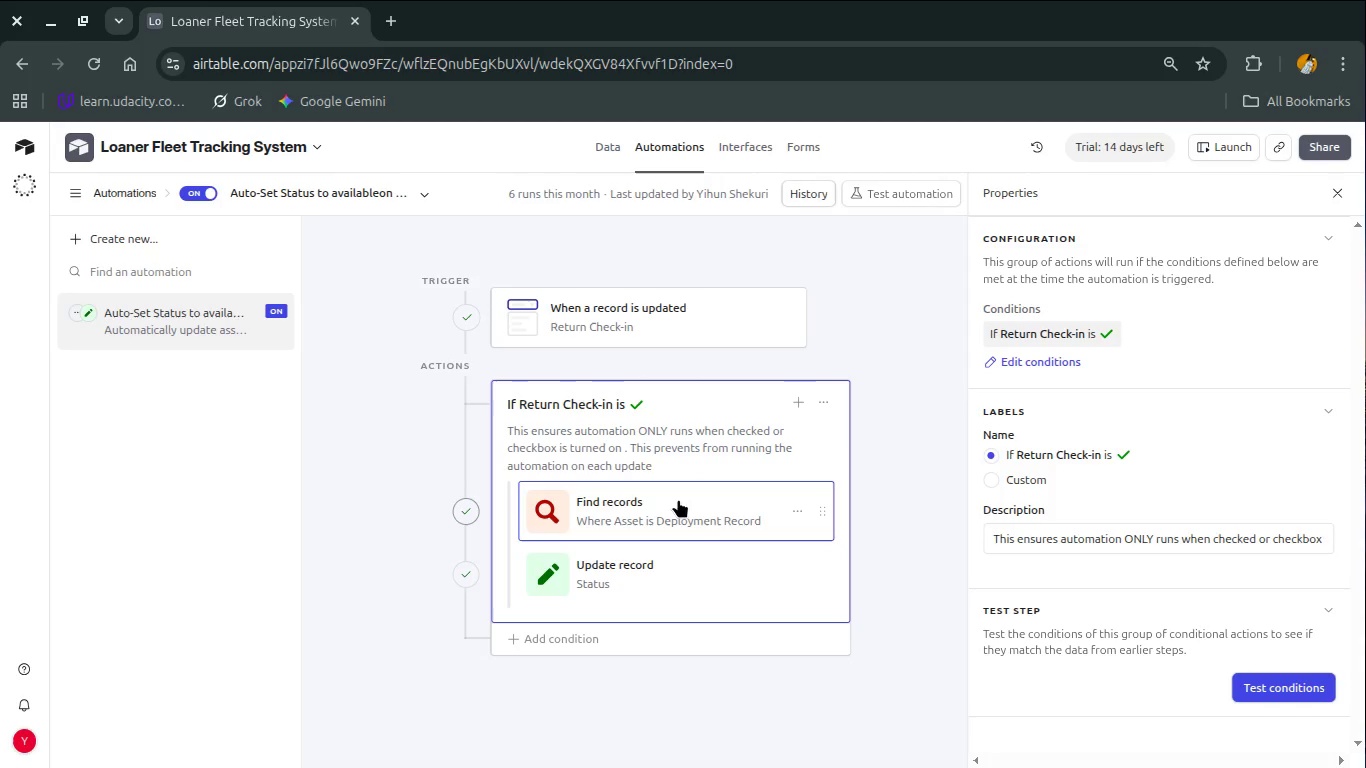 
left_click([746, 502])
 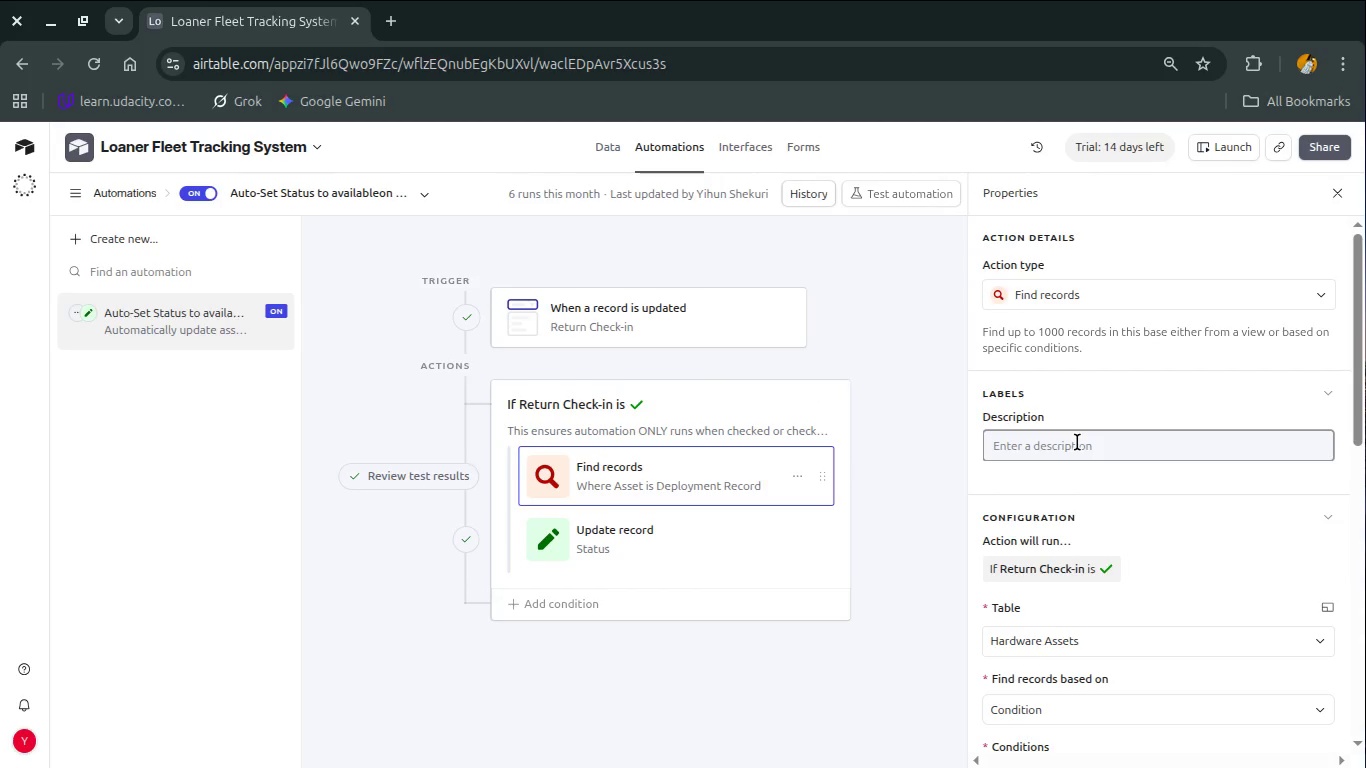 
left_click([1077, 442])
 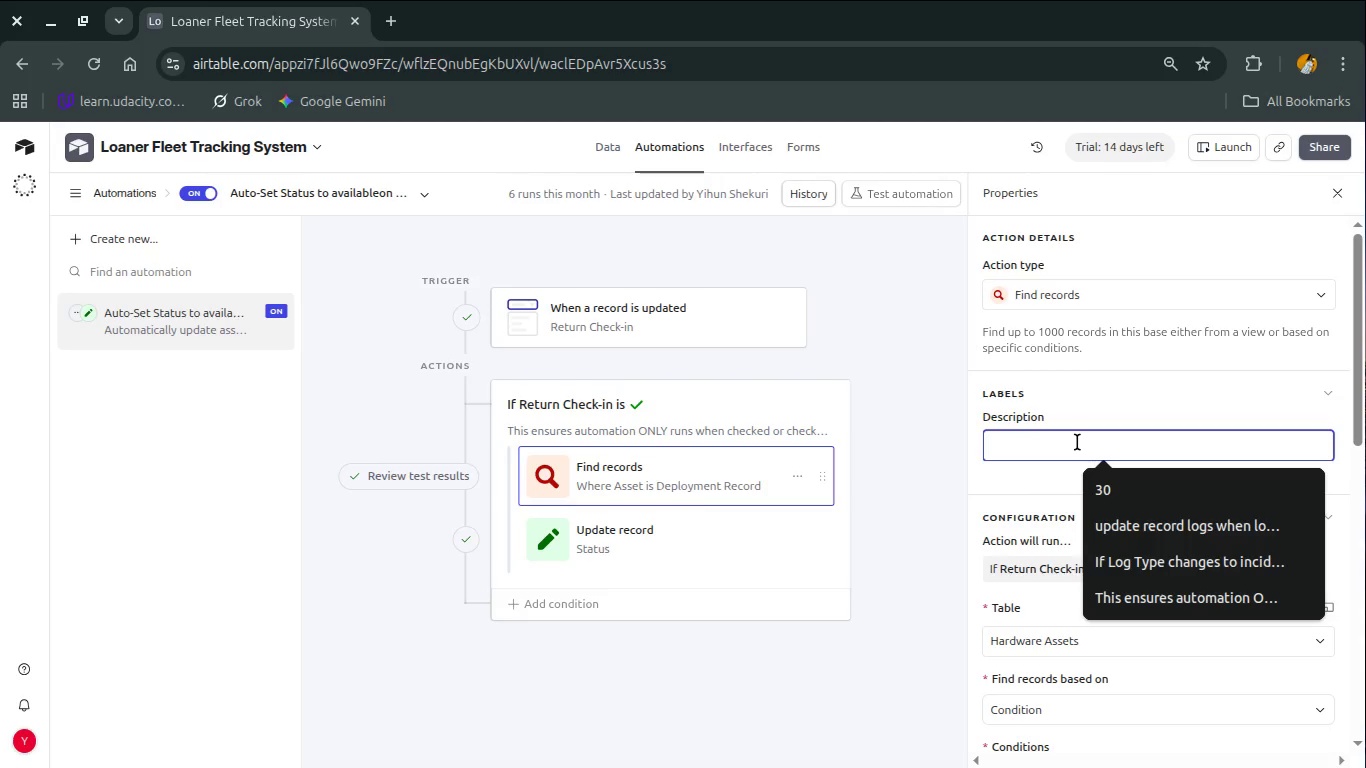 
wait(10.93)
 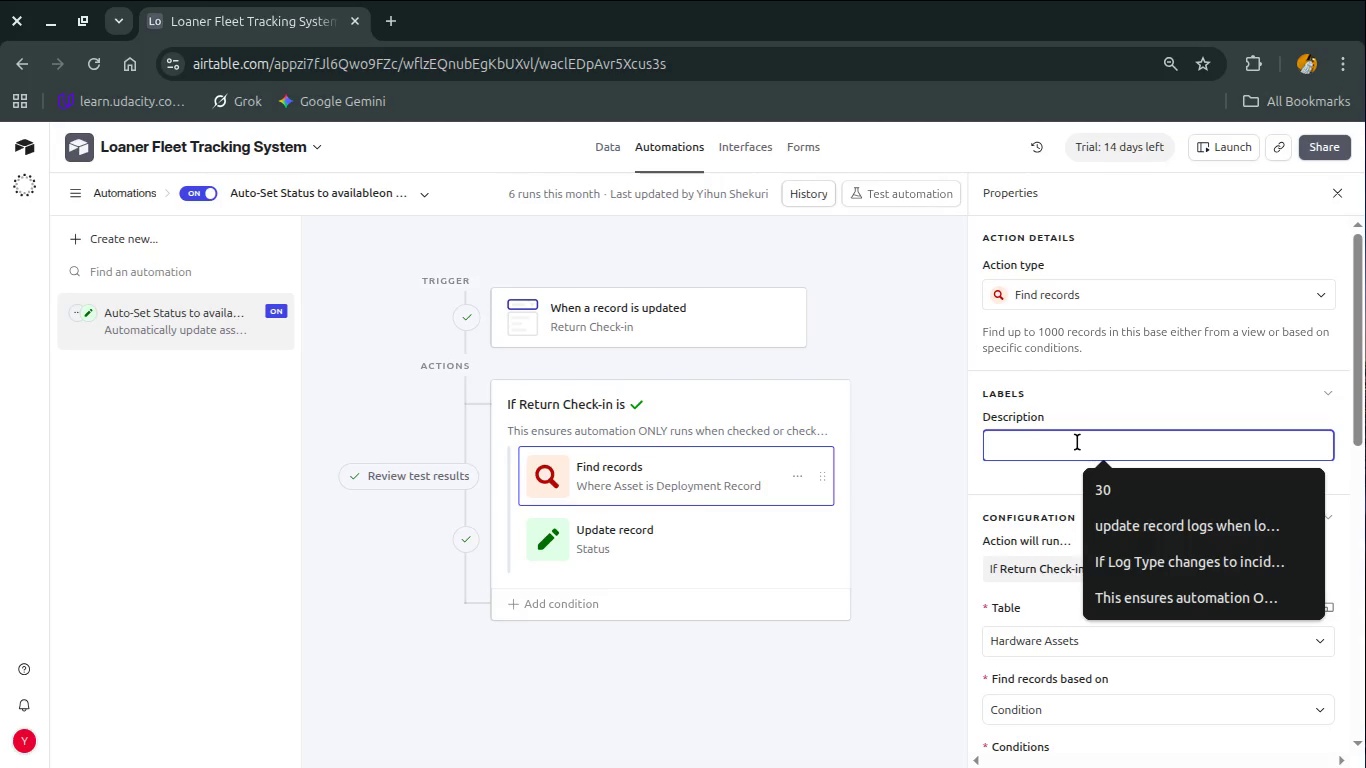 
scroll: coordinate [1077, 442], scroll_direction: down, amount: 3.0
 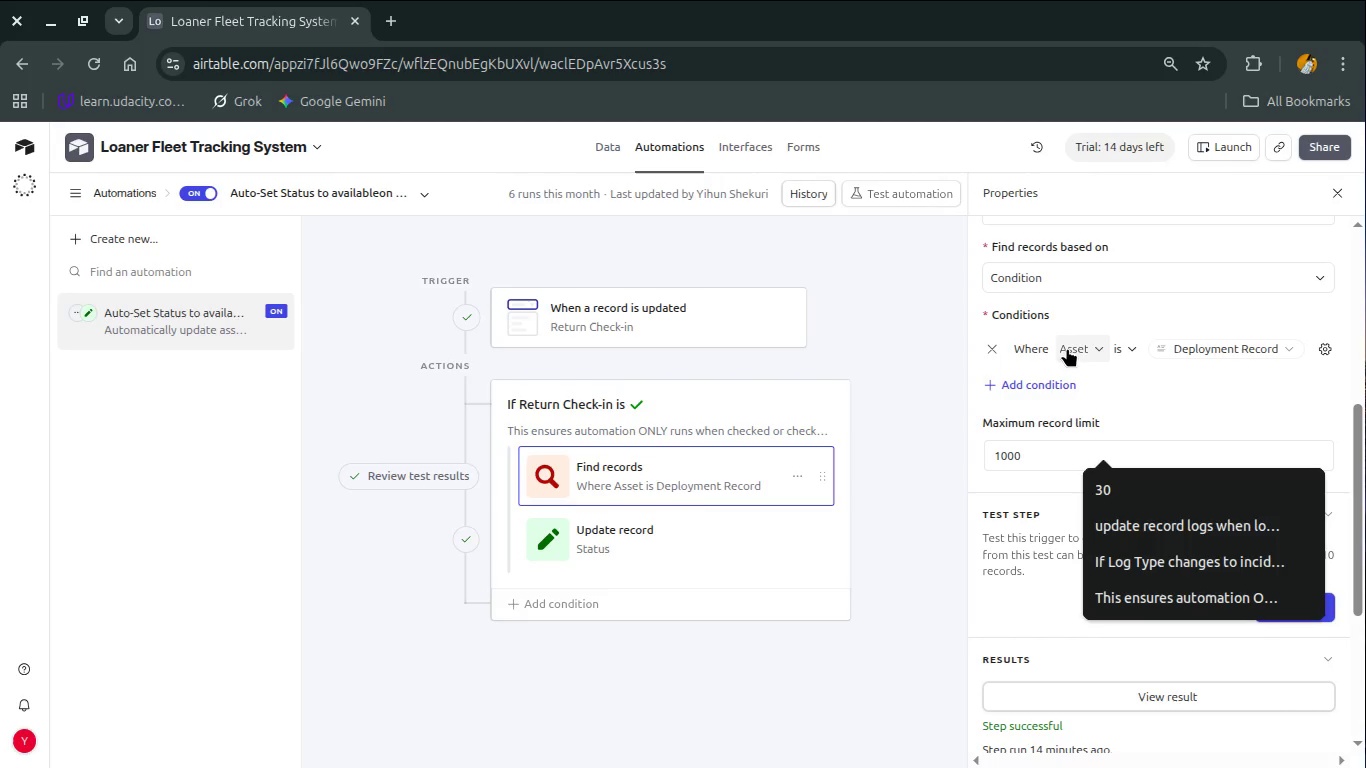 
left_click([620, 536])
 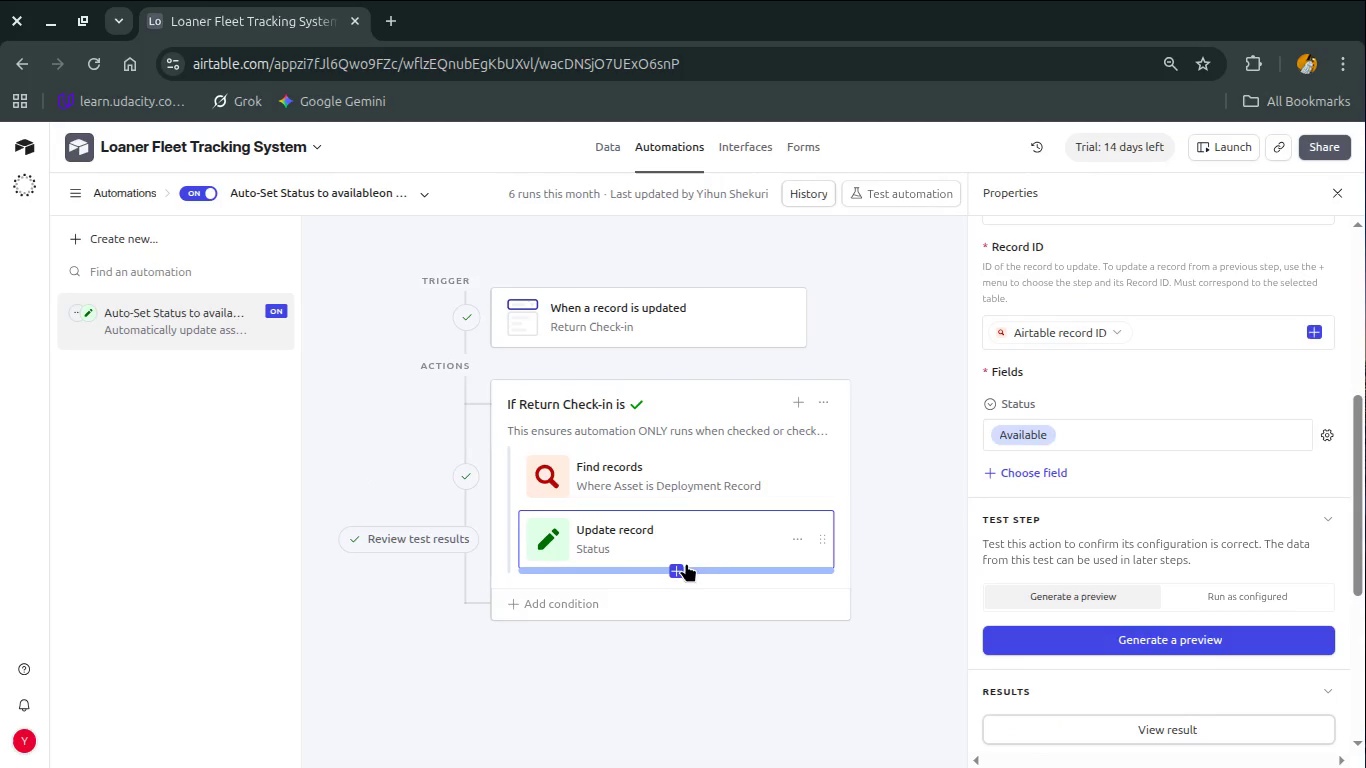 
left_click([673, 506])
 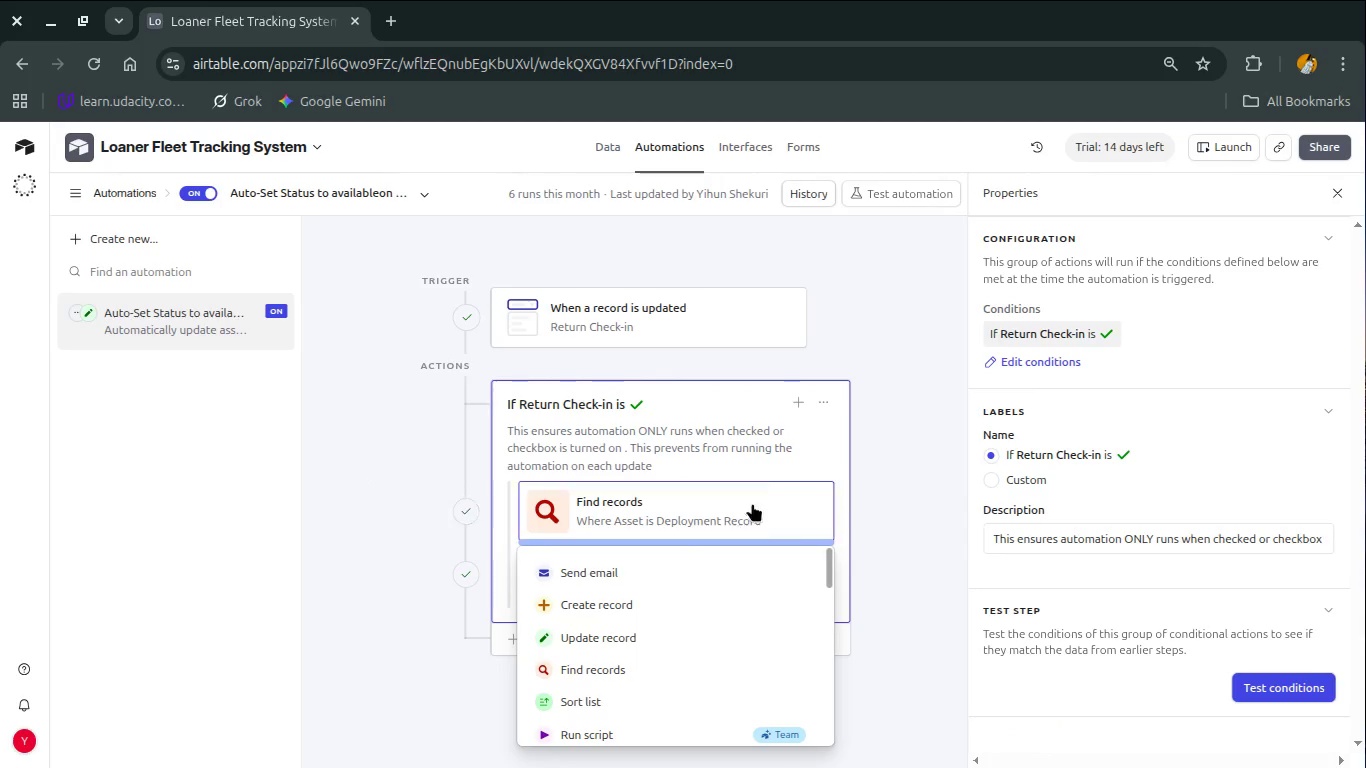 
left_click([744, 451])
 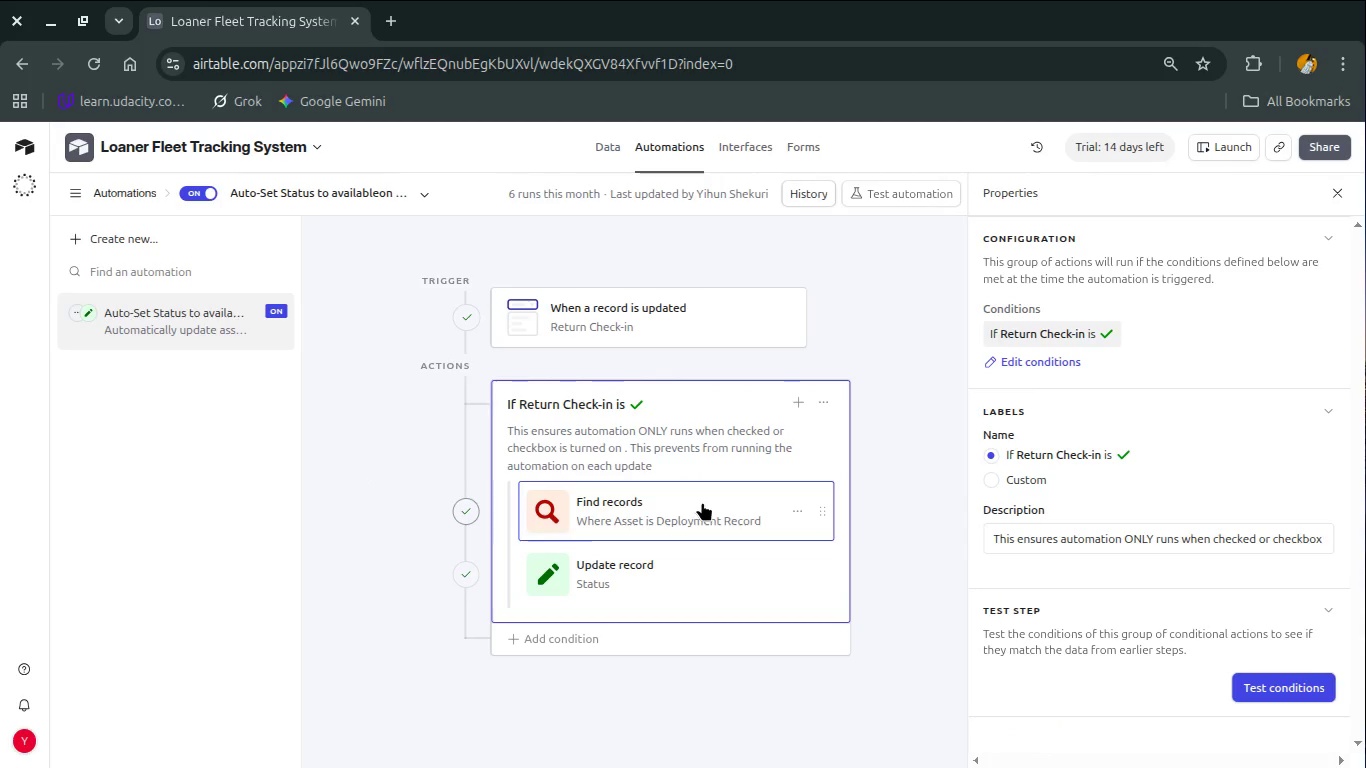 
left_click([702, 502])
 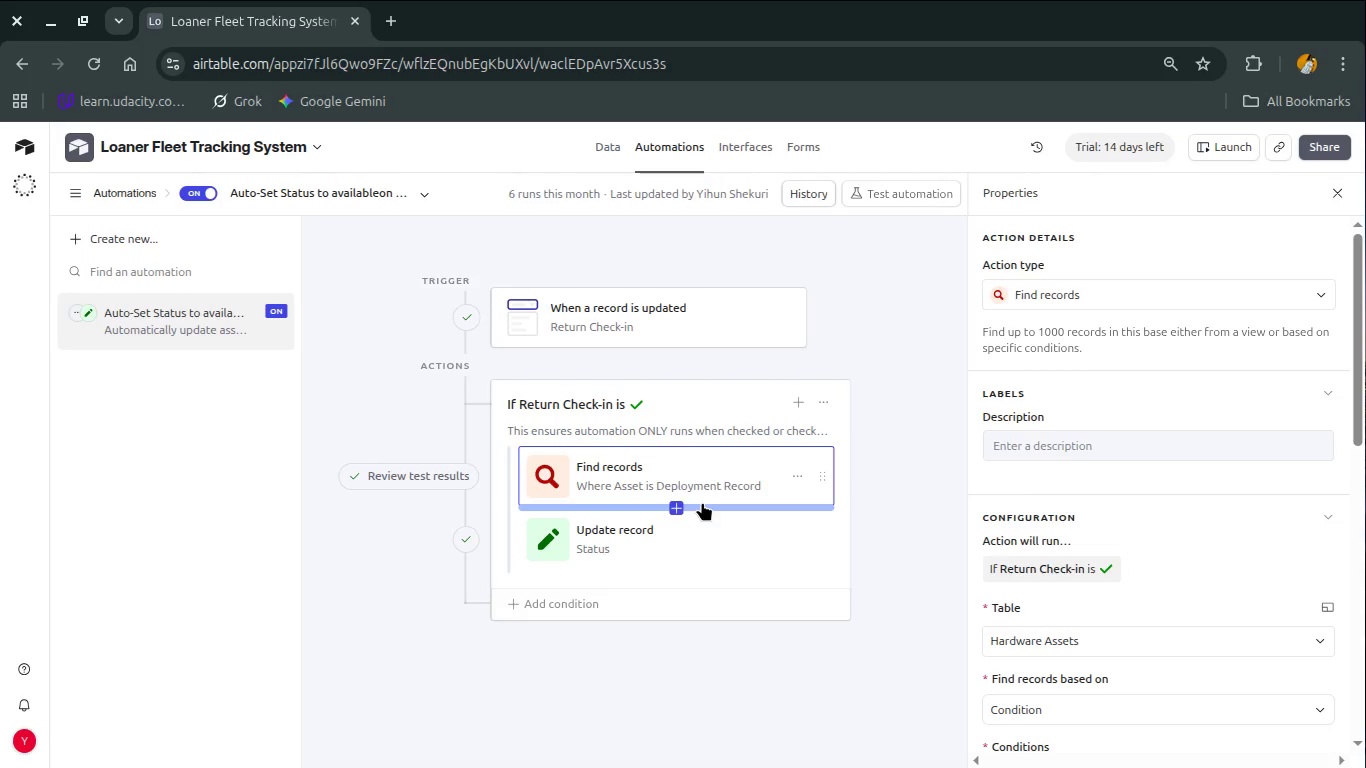 
wait(60.82)
 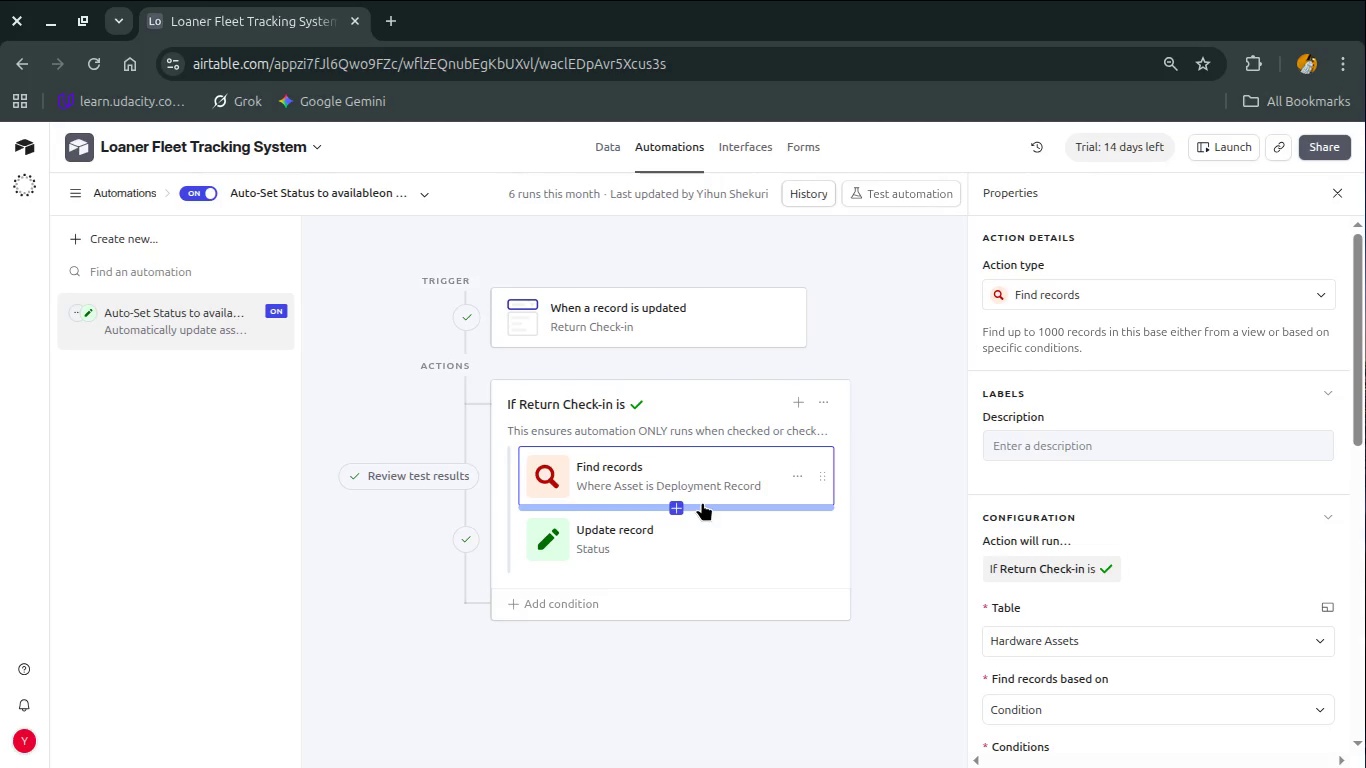 
left_click([609, 149])
 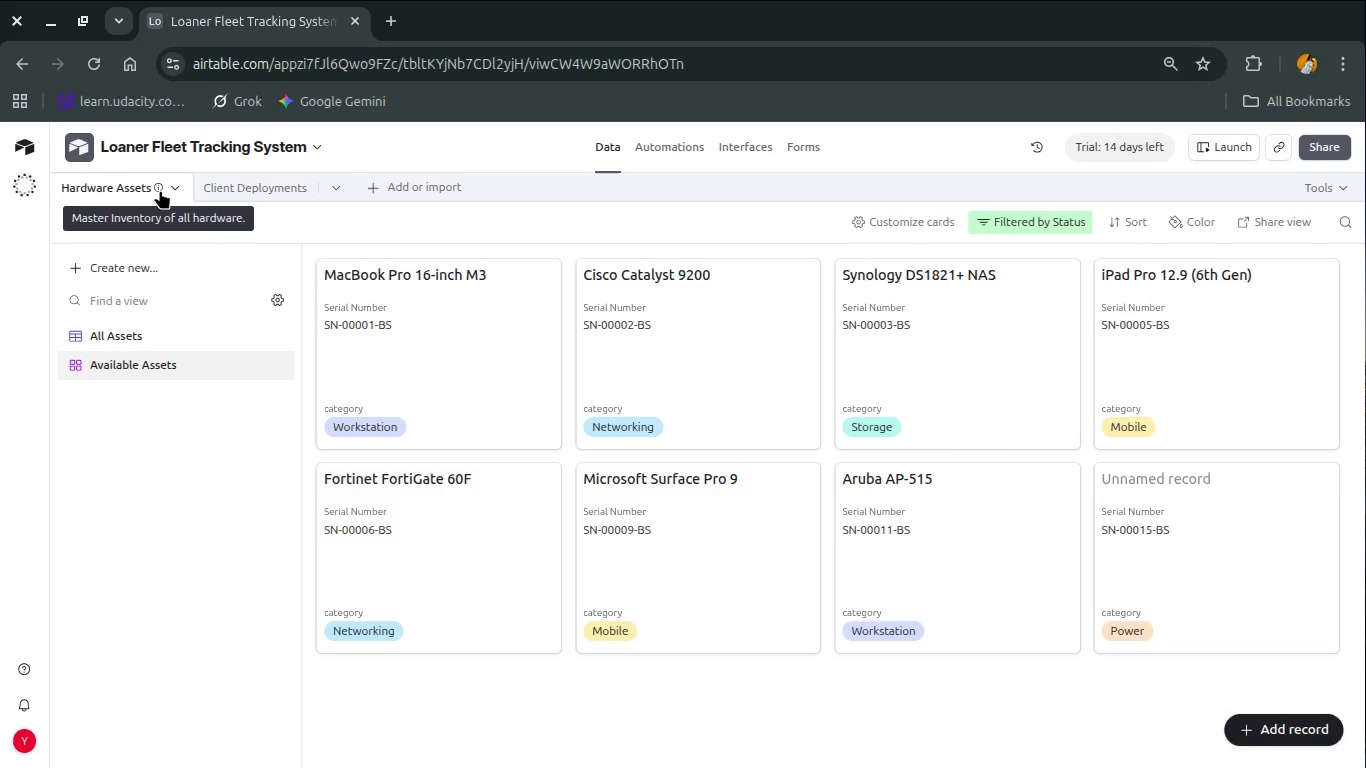 
wait(7.45)
 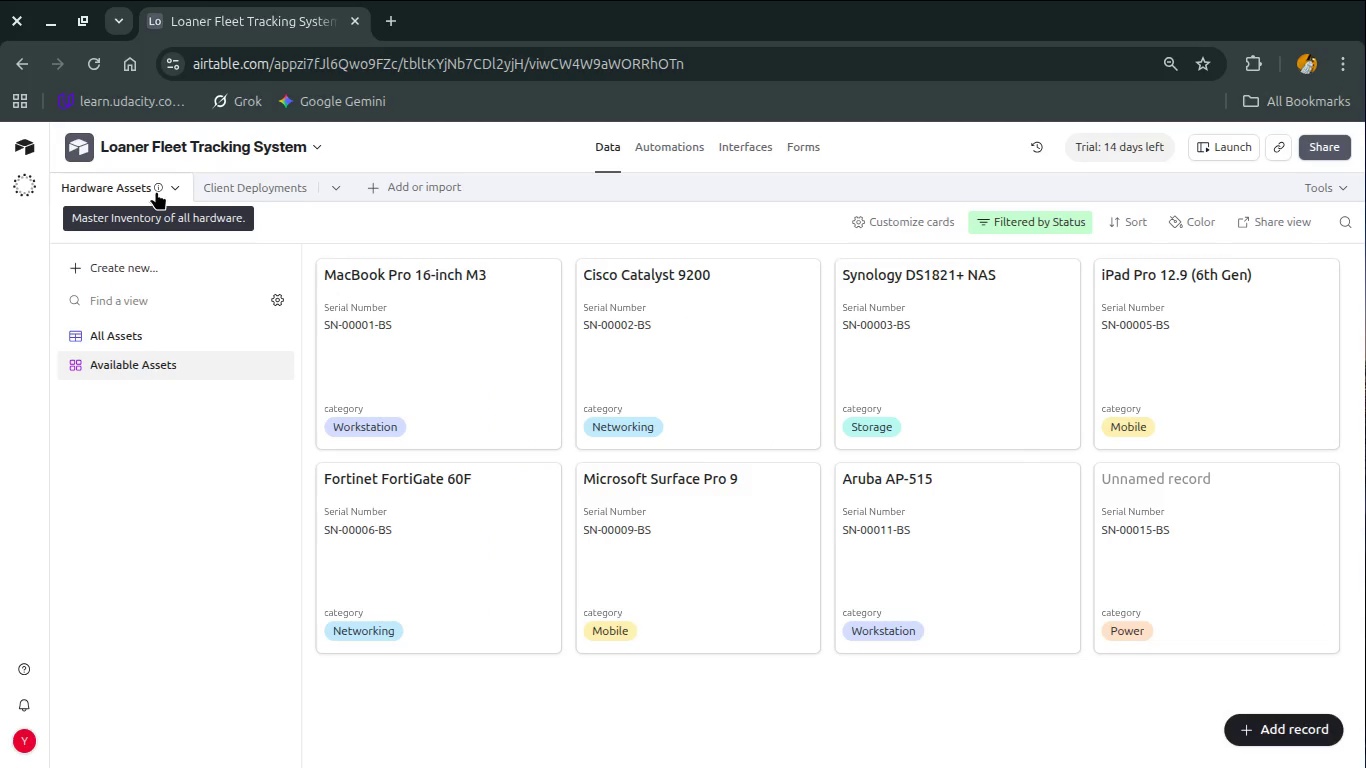 
left_click([167, 185])
 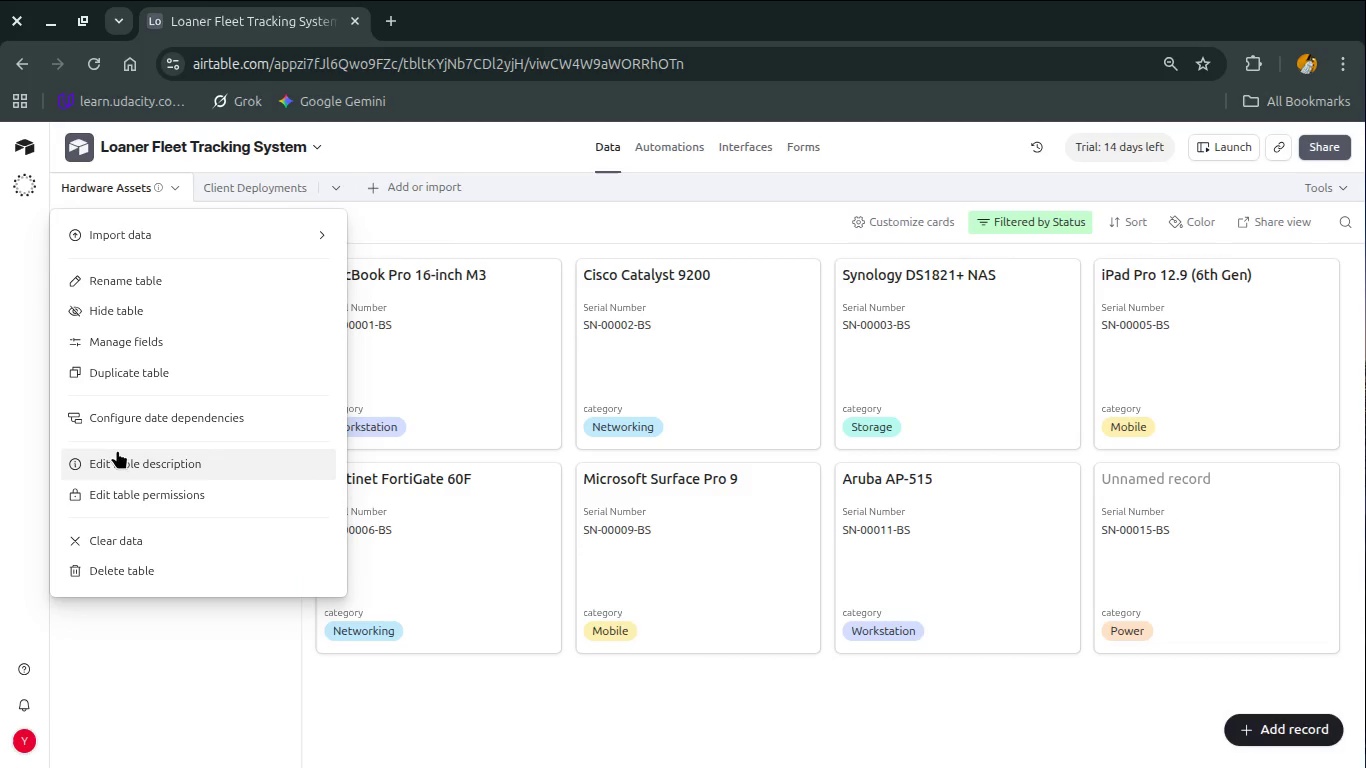 
left_click([114, 470])
 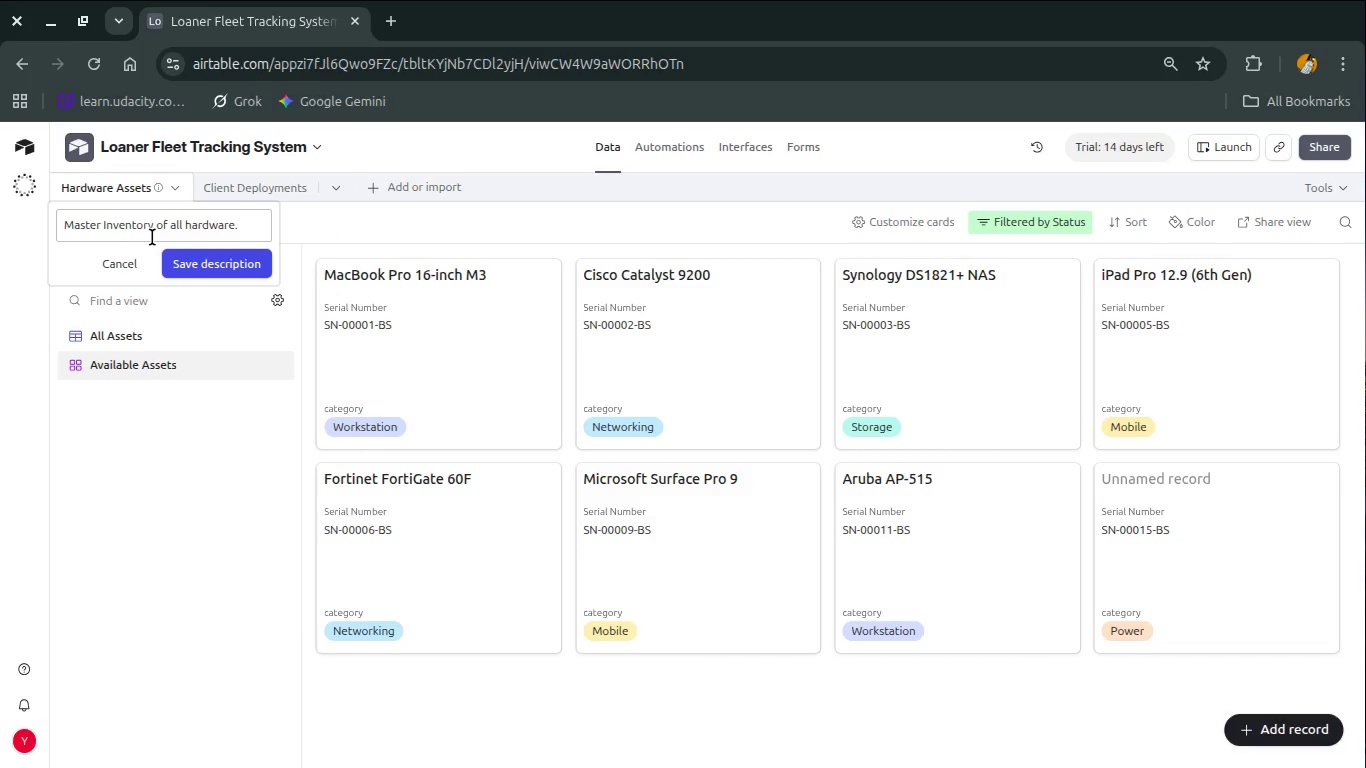 
double_click([152, 237])
 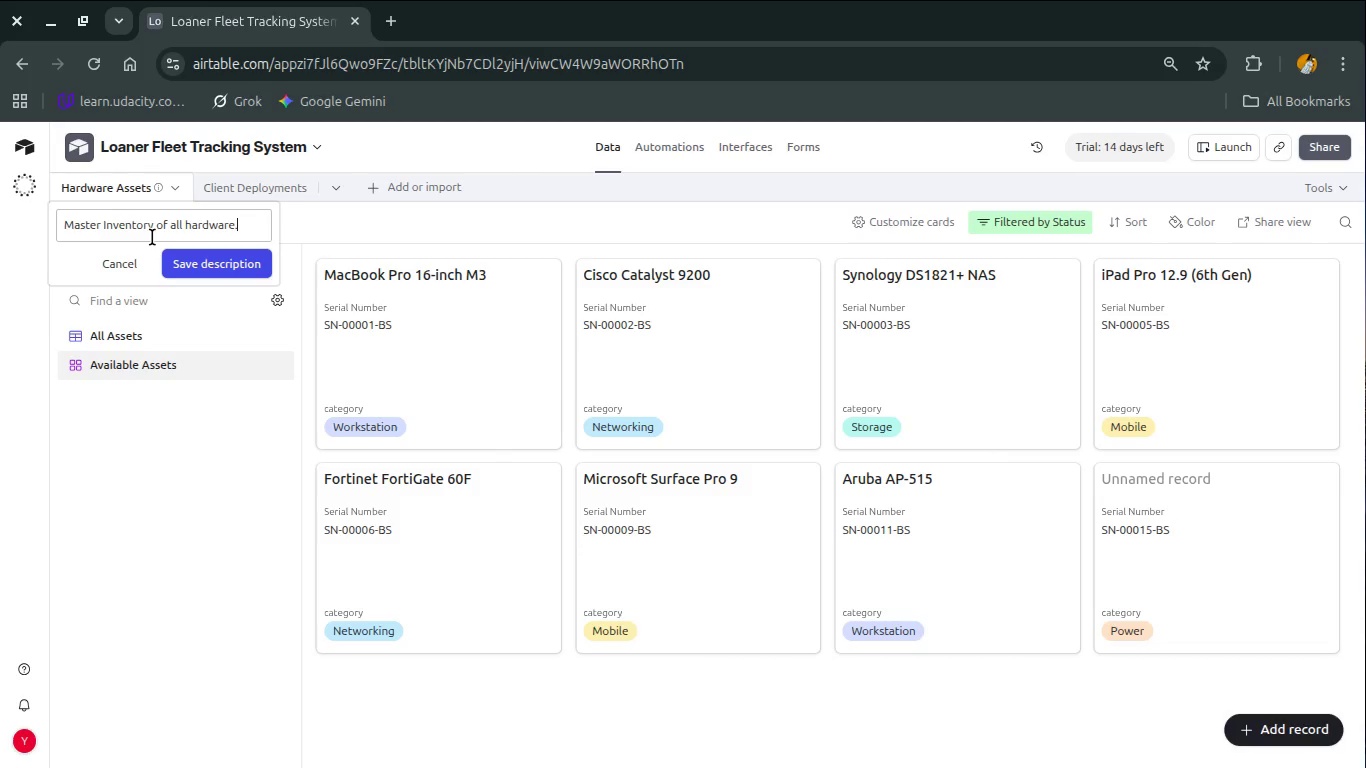 
triple_click([152, 237])
 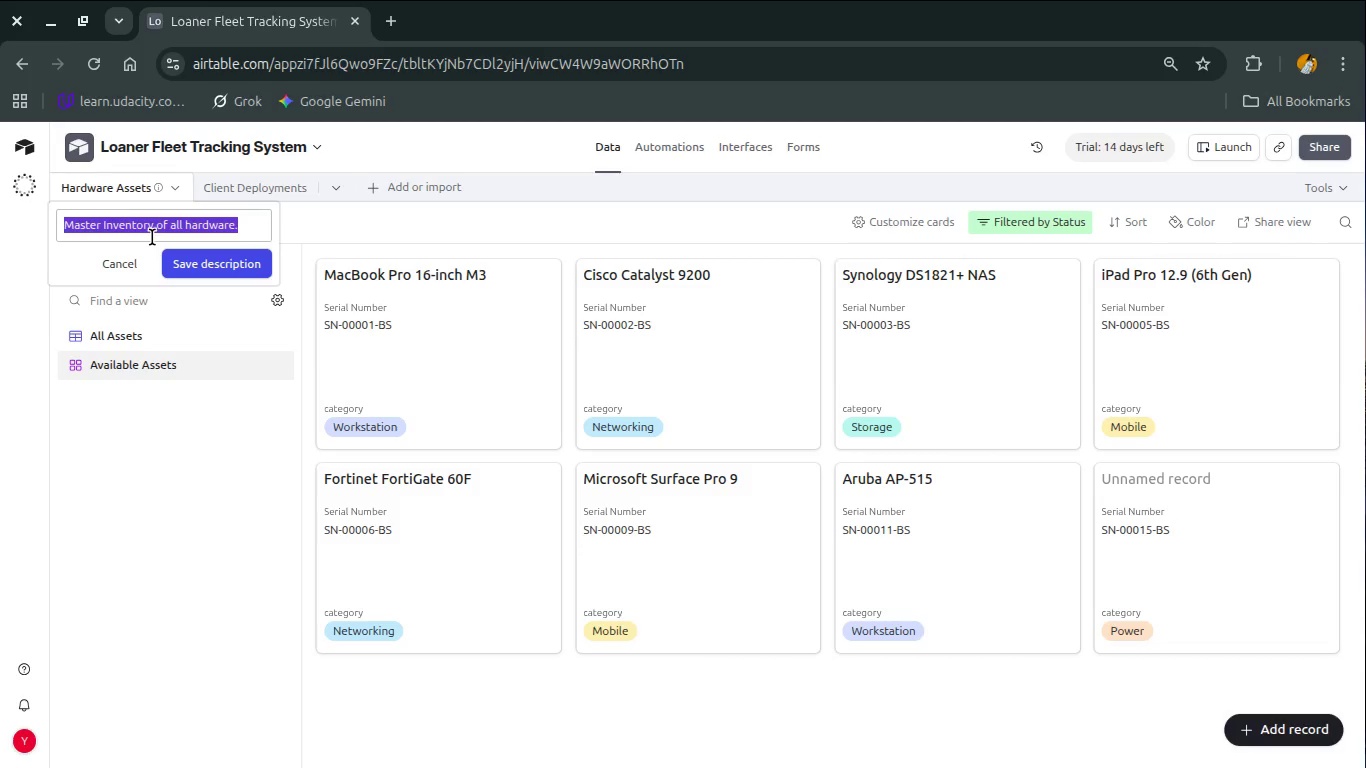 
key(ArrowRight)
 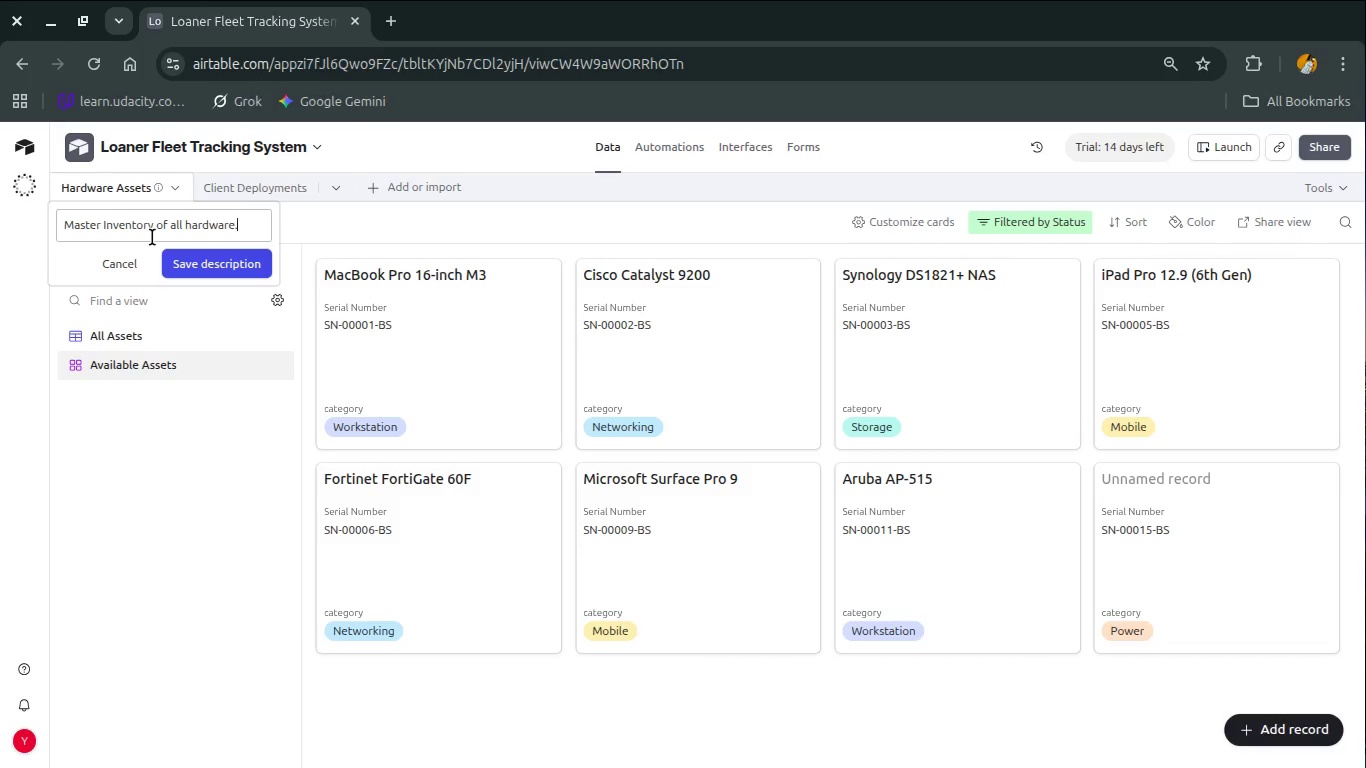 
type(Stores q)
key(Backspace)
type(all IT)
 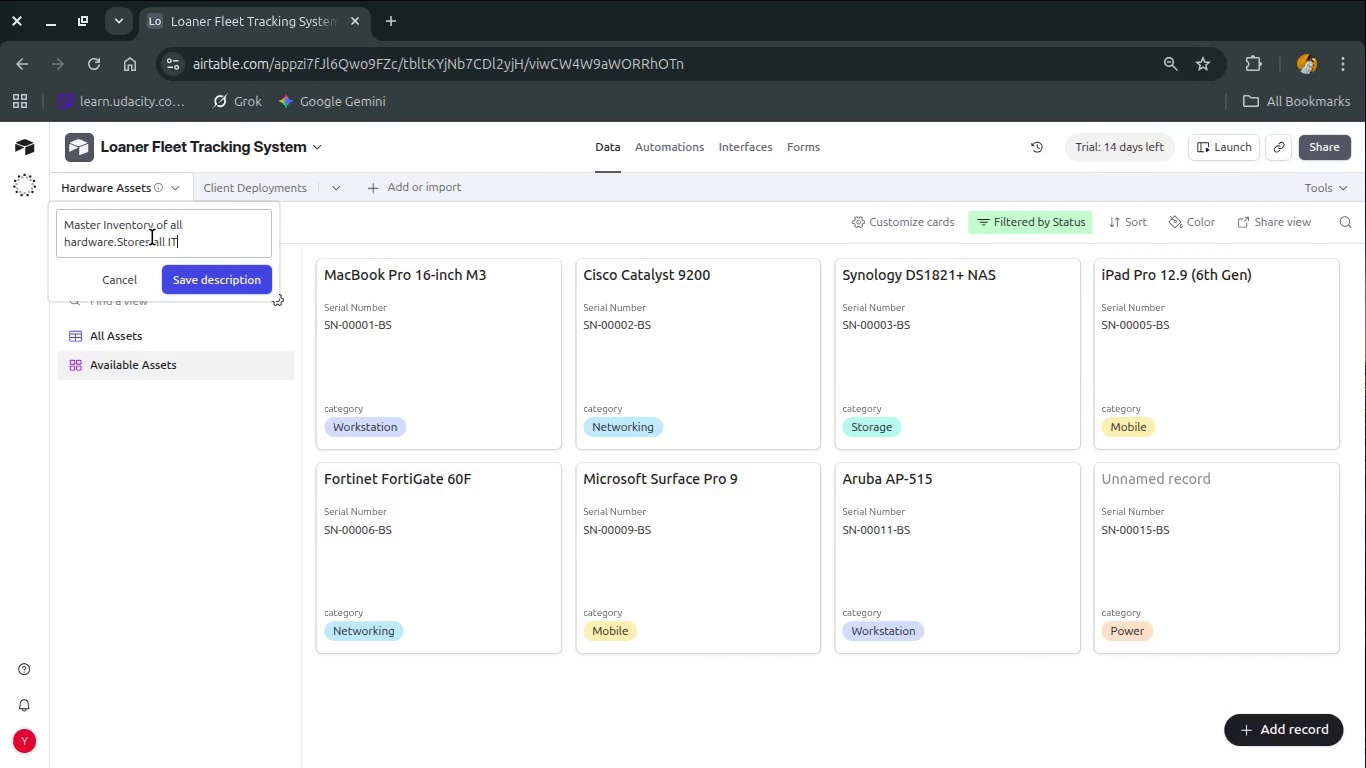 
type( hardware incen=)
key(Backspace)
key(Backspace)
key(Backspace)
key(Backspace)
type(ventory and tracks )
 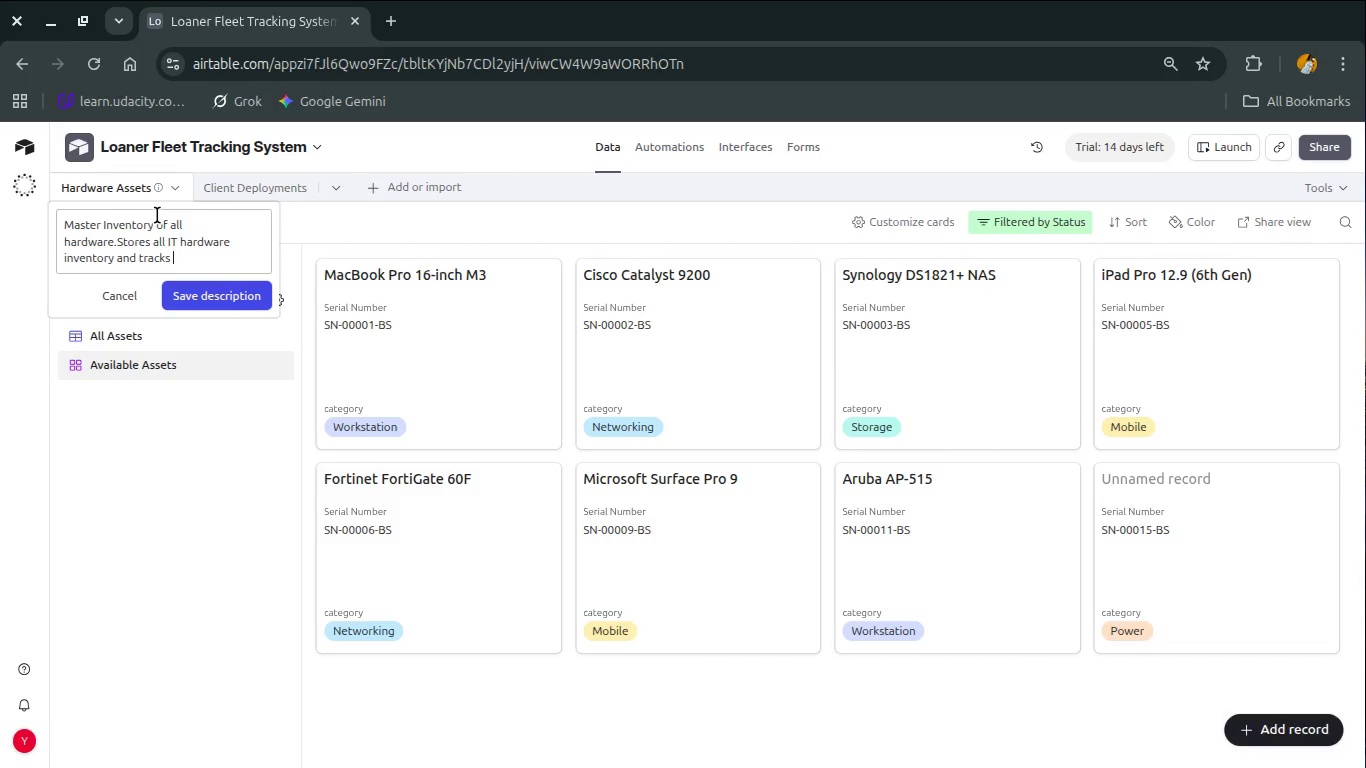 
type(current availablity sttus)
 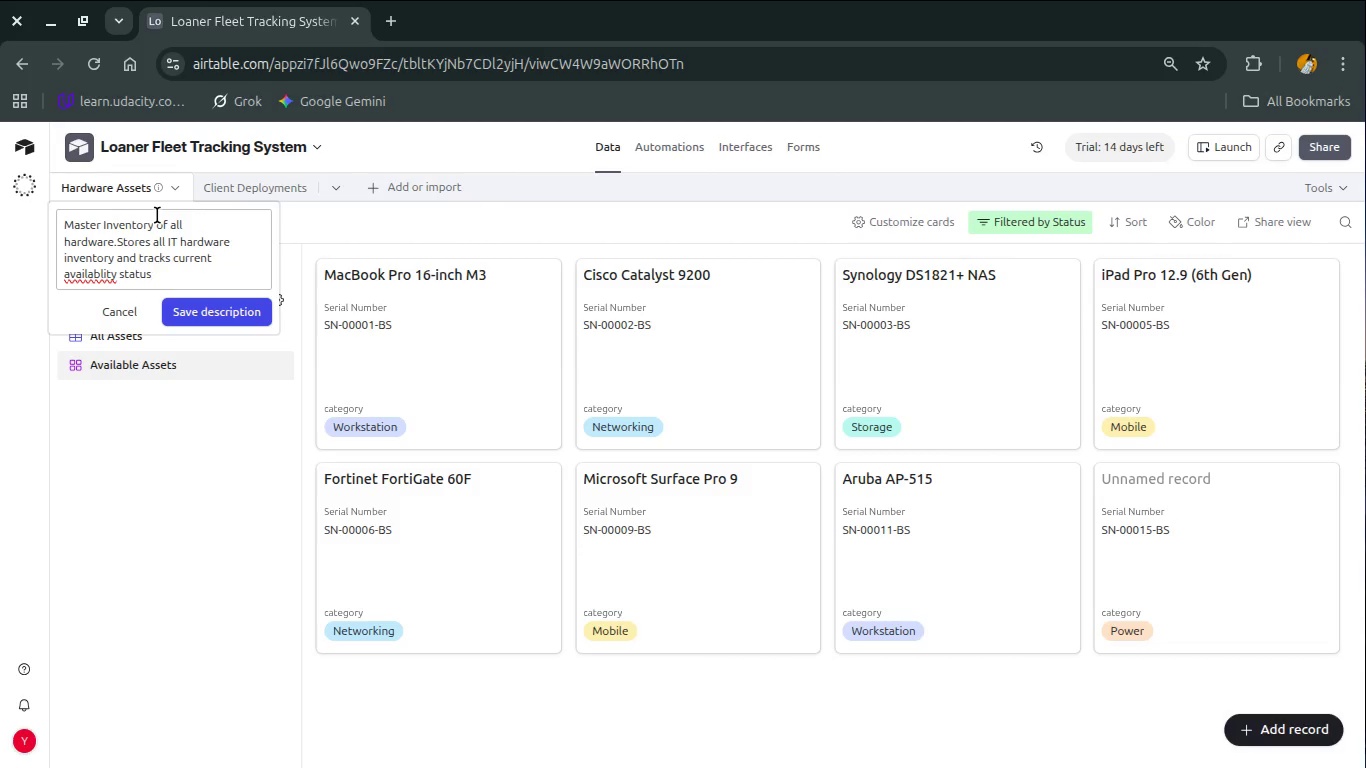 
hold_key(key=ArrowLeft, duration=0.69)
 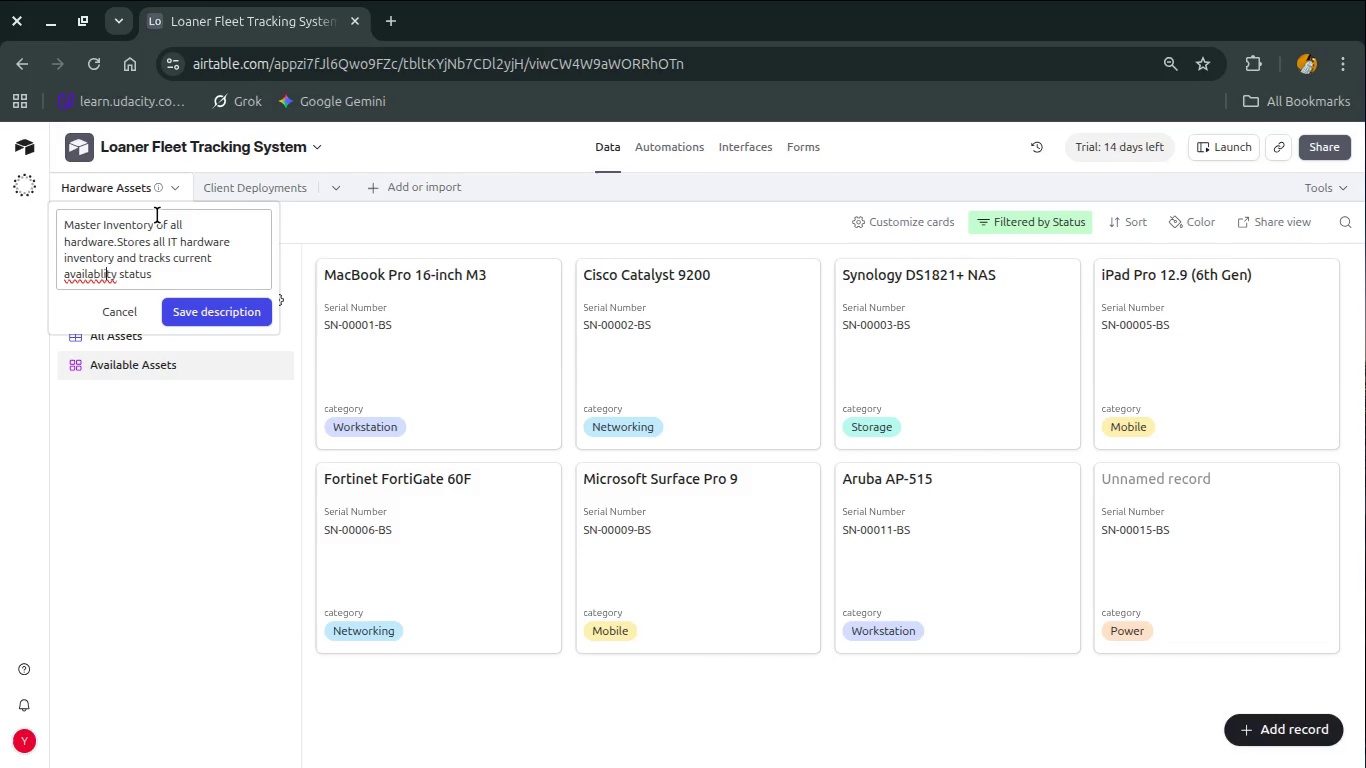 
key(ArrowLeft)
 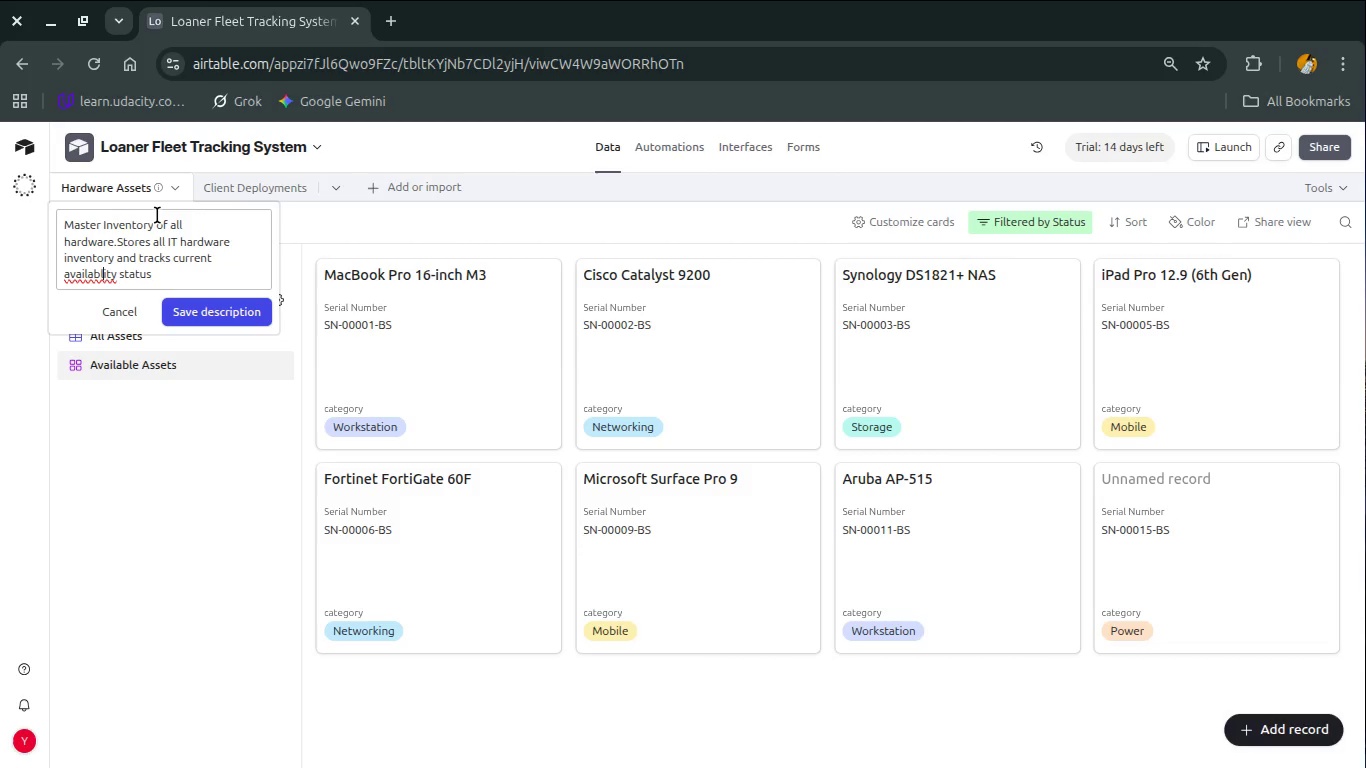 
key(ArrowLeft)
 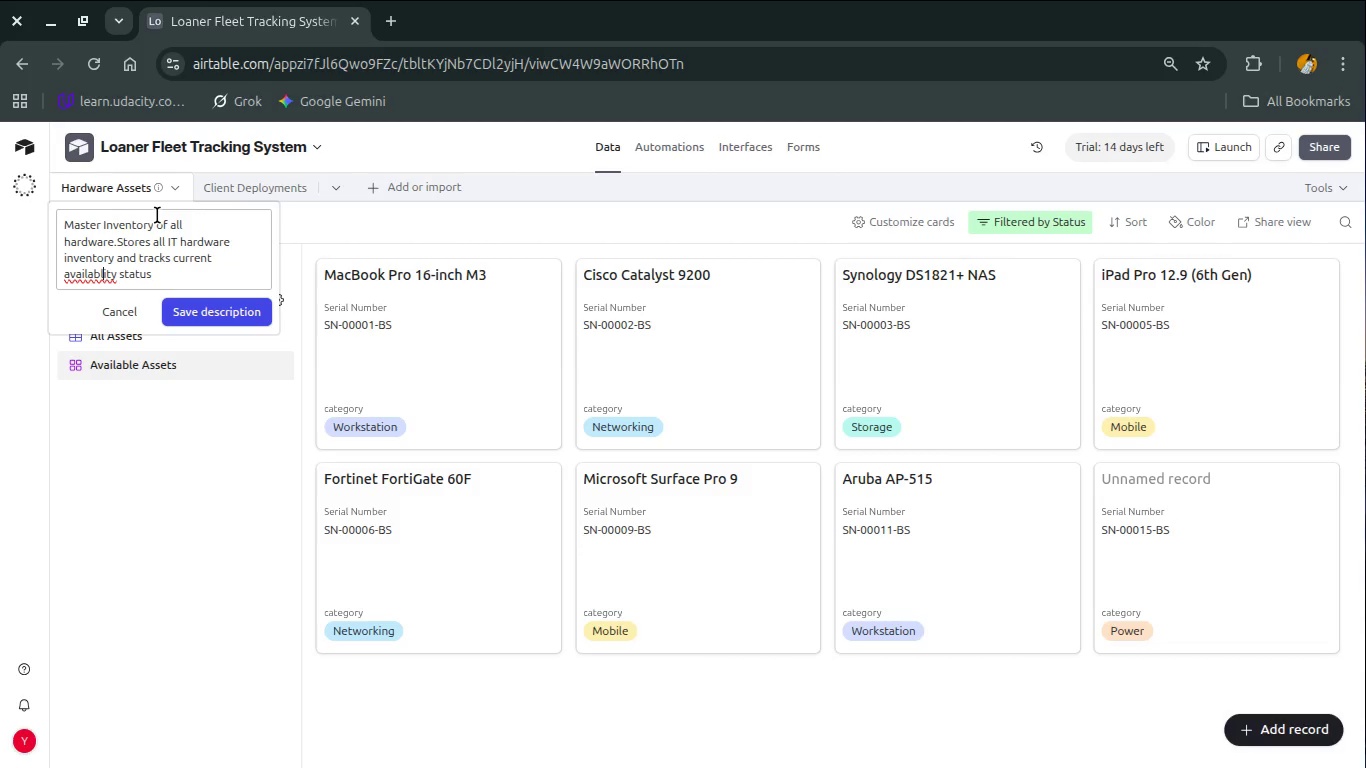 
key(ArrowLeft)
 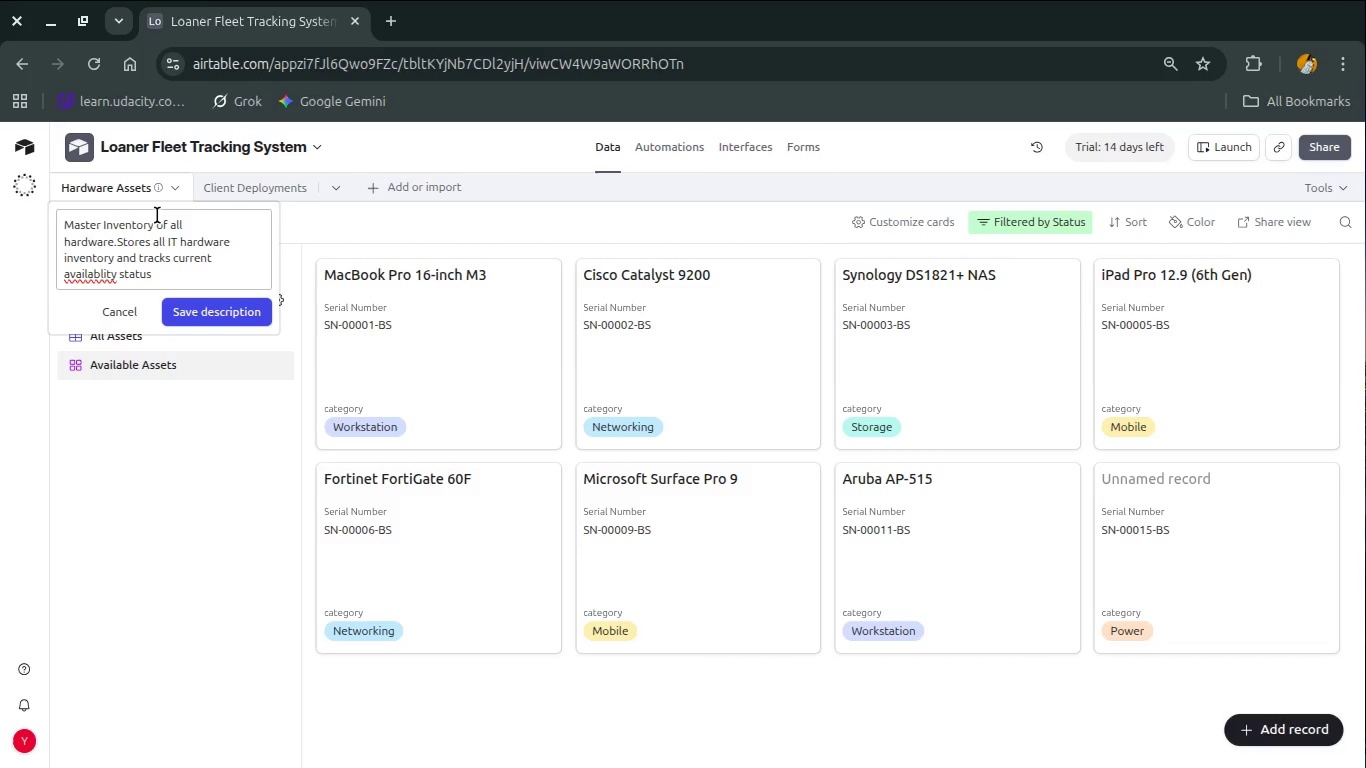 
key(I)
 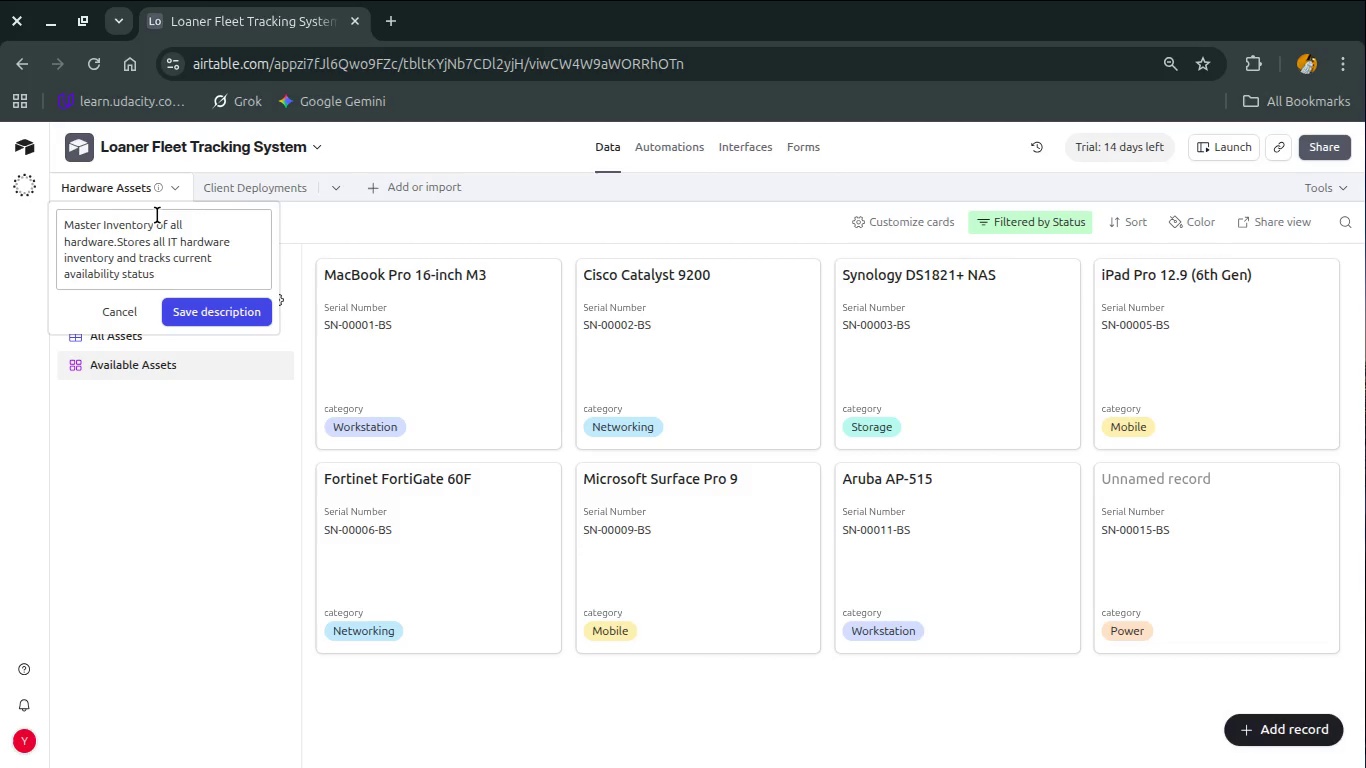 
hold_key(key=ArrowRight, duration=1.14)
 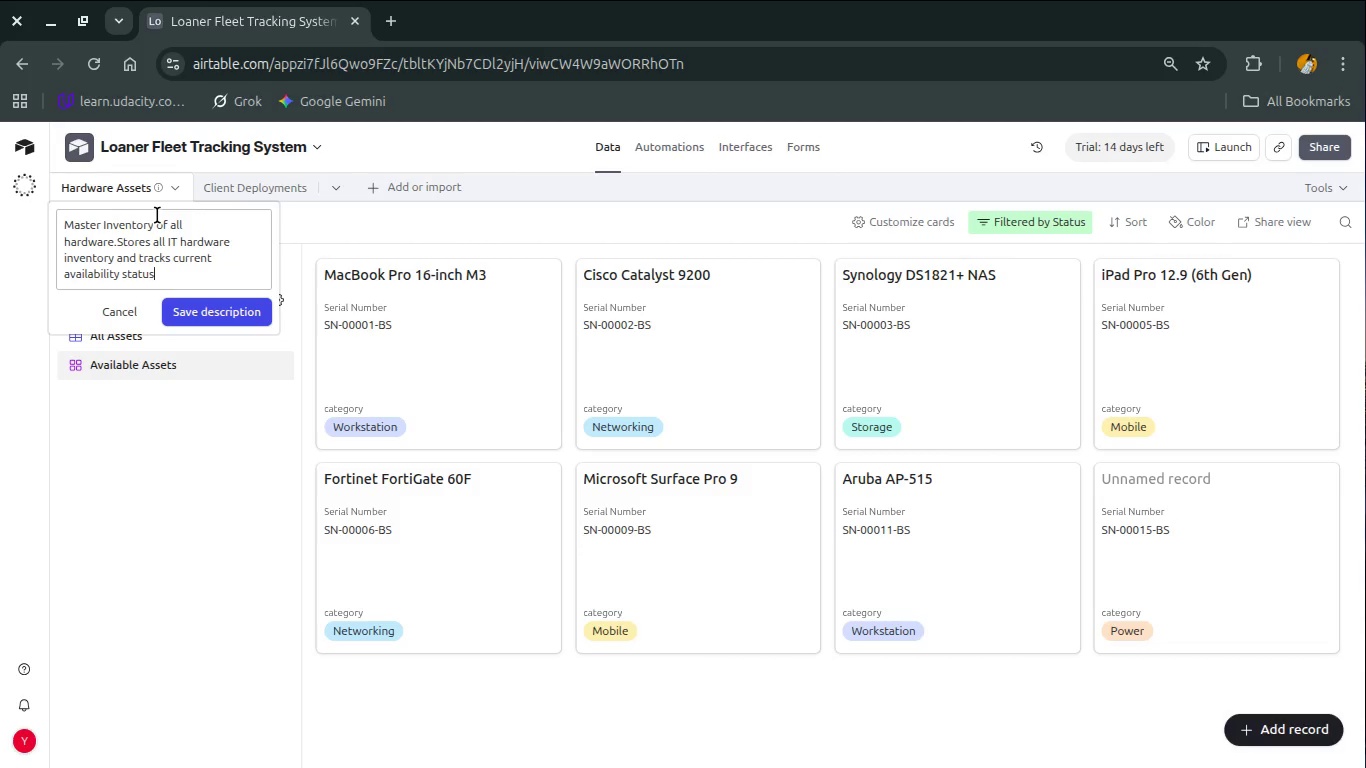 
key(Period)
 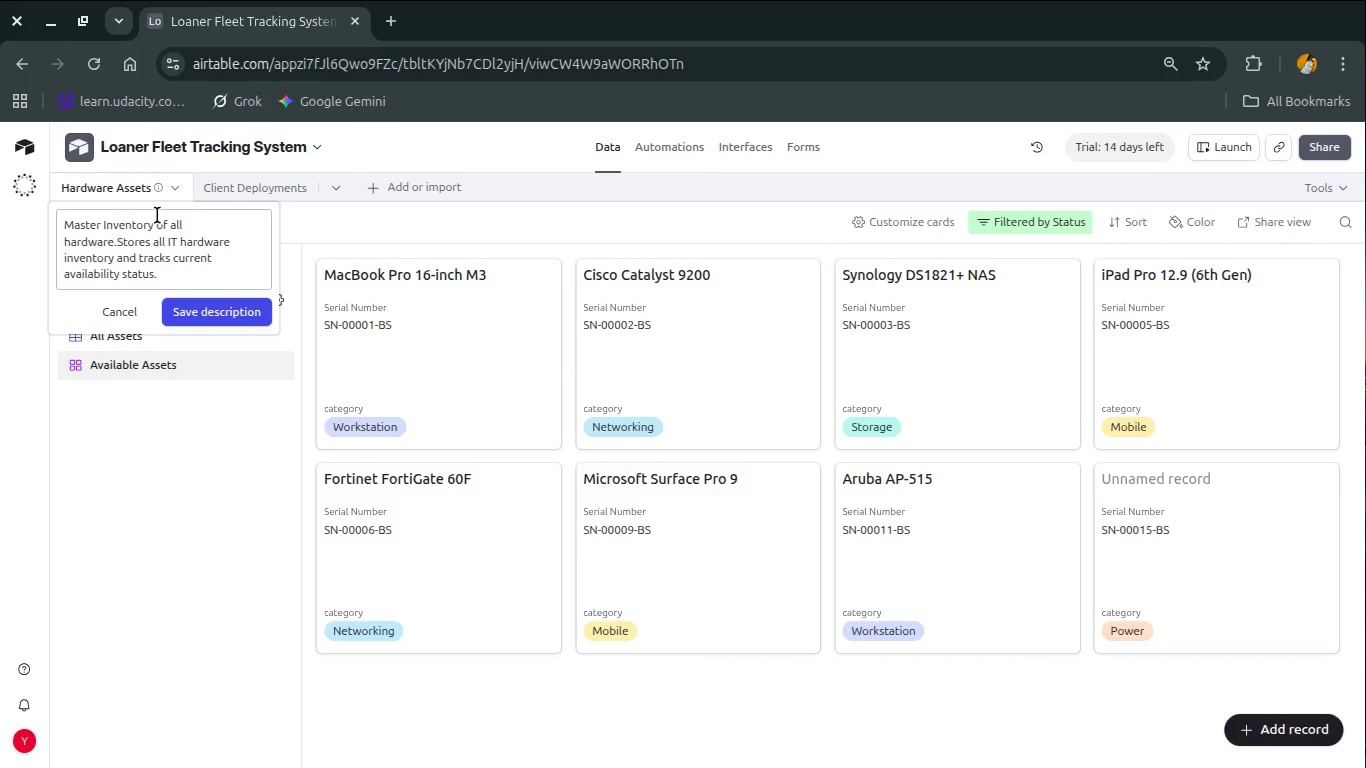 
wait(13.28)
 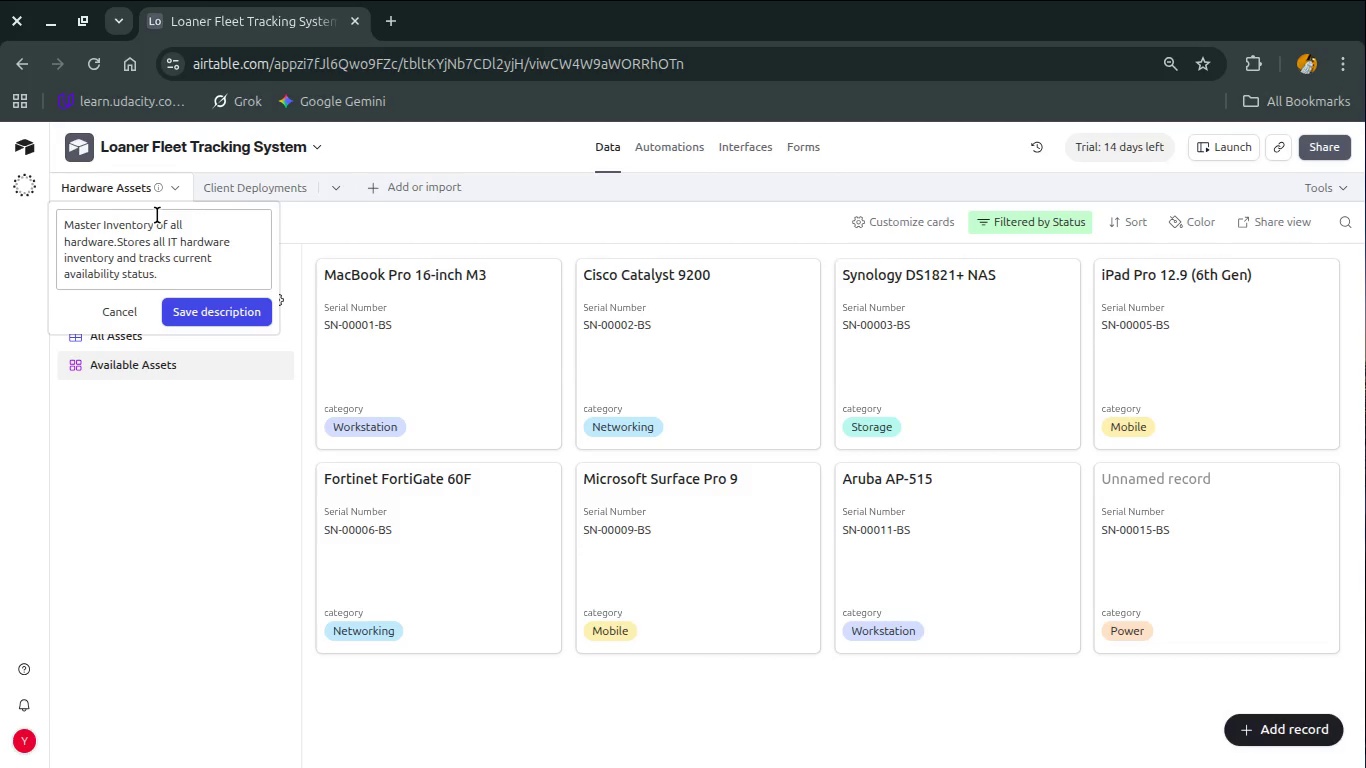 
left_click([126, 192])
 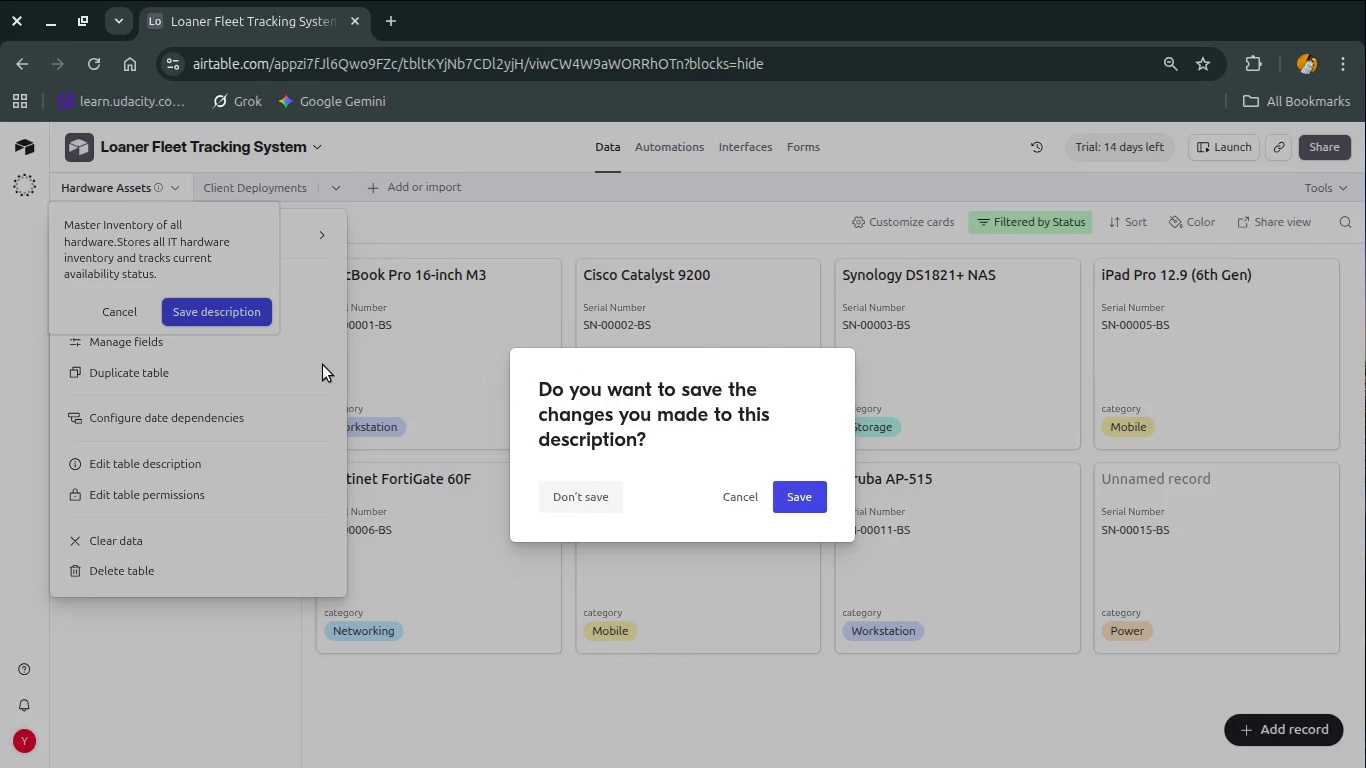 
left_click([229, 316])
 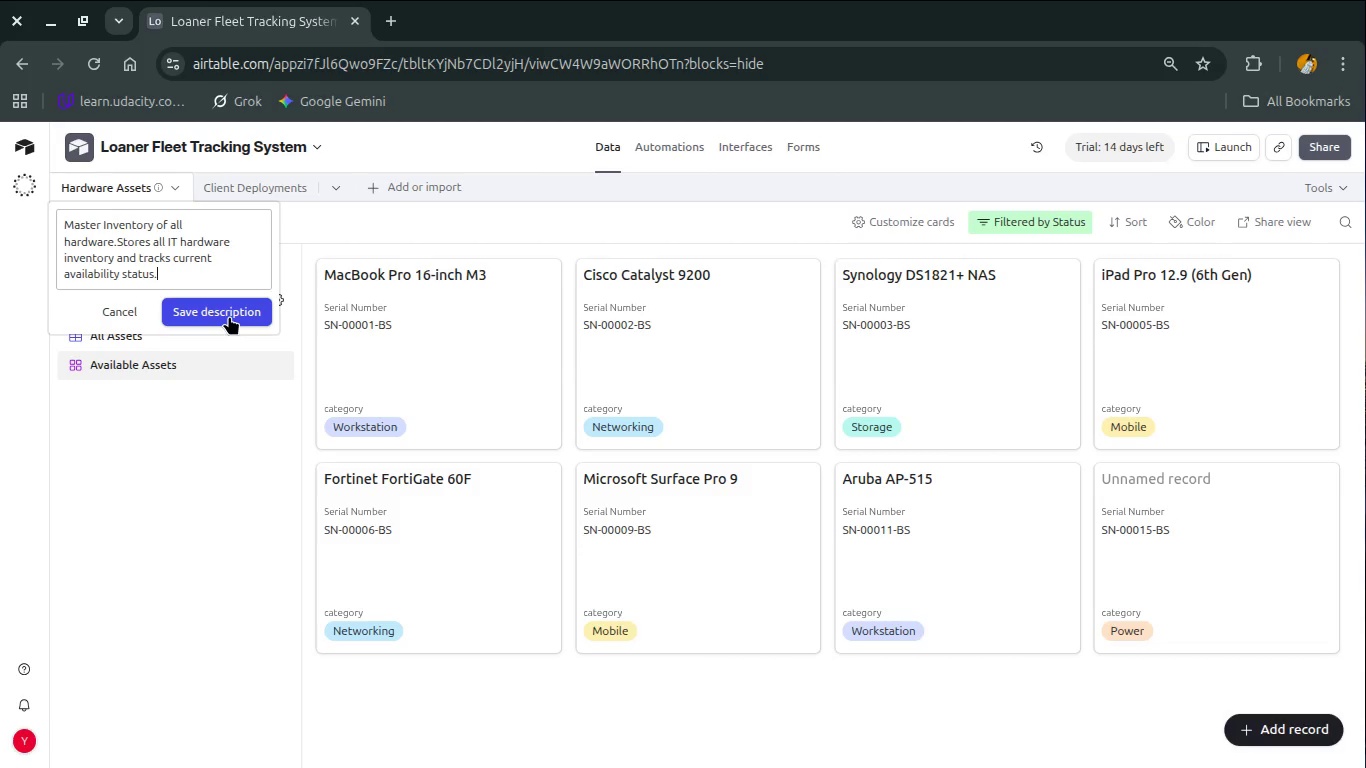 
left_click([229, 316])
 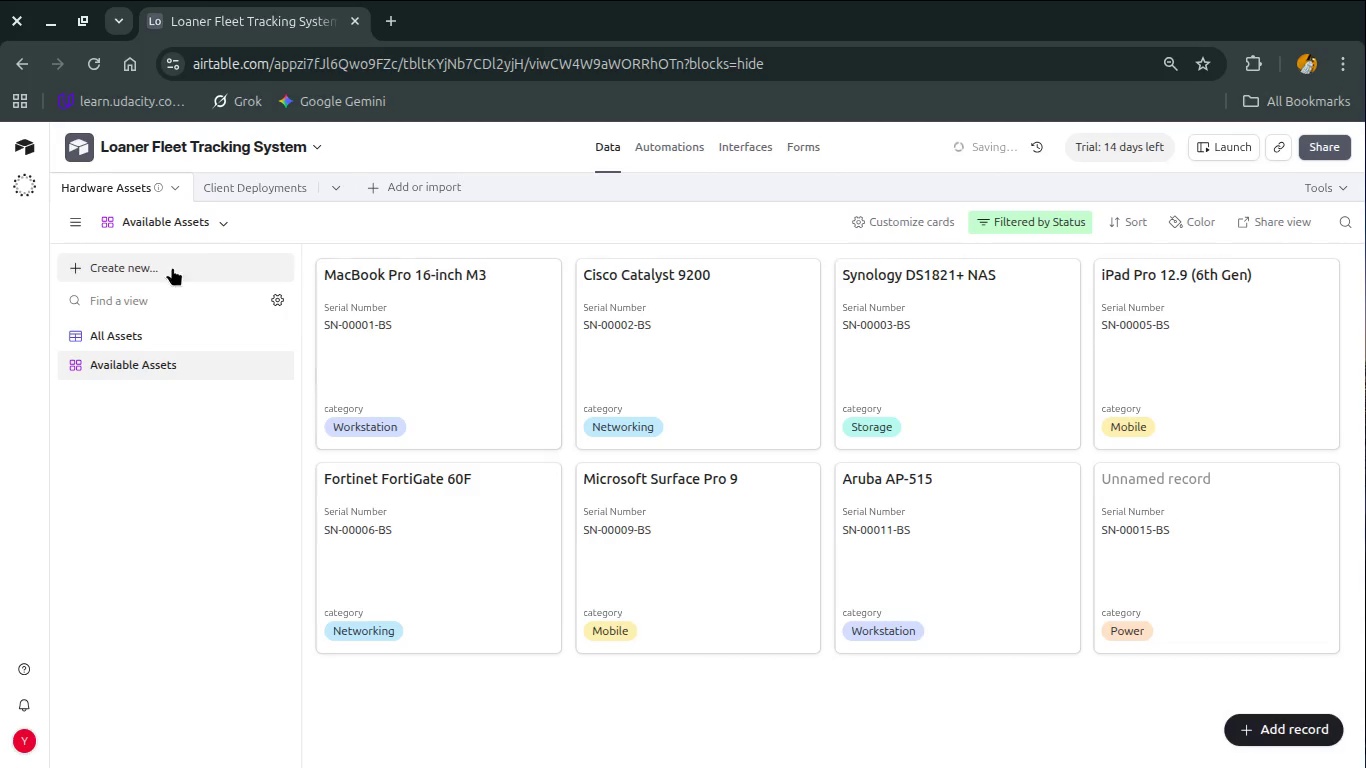 
left_click([128, 336])
 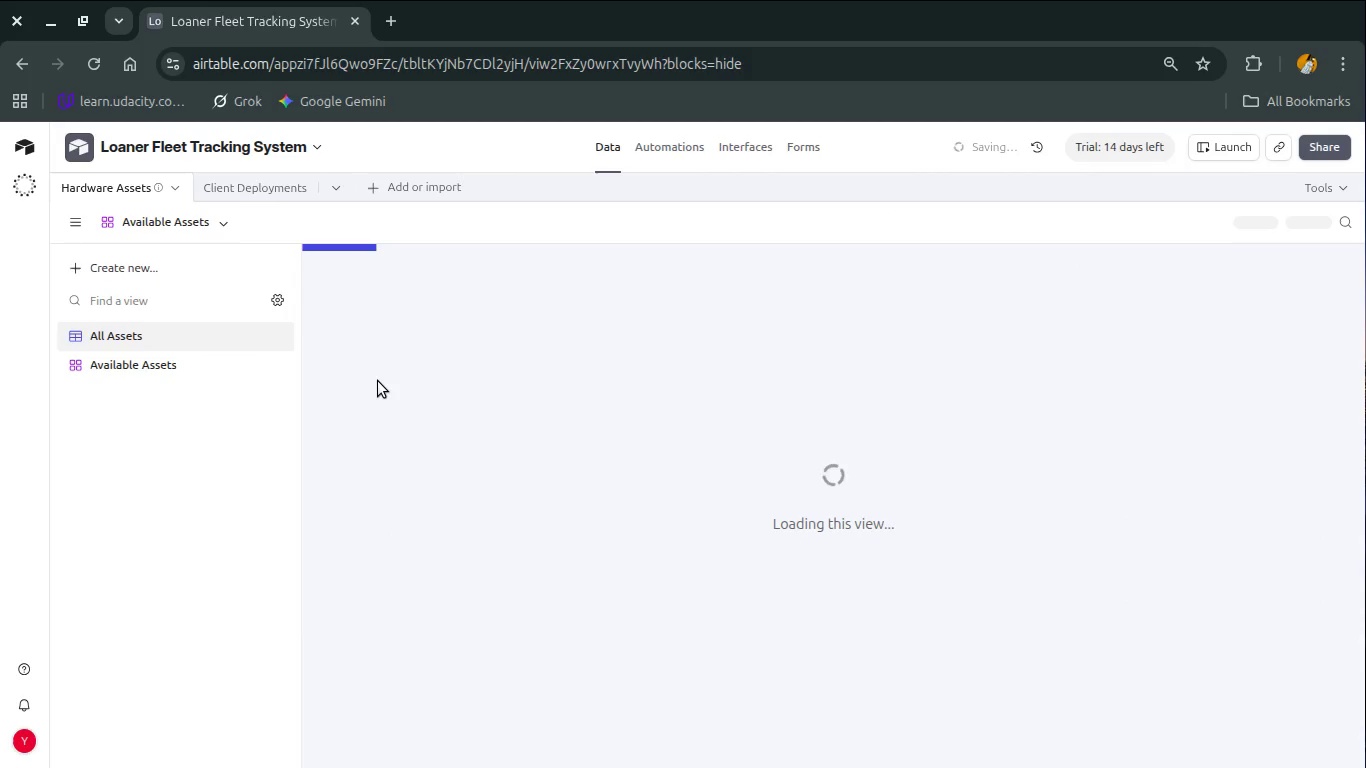 
mouse_move([445, 351])
 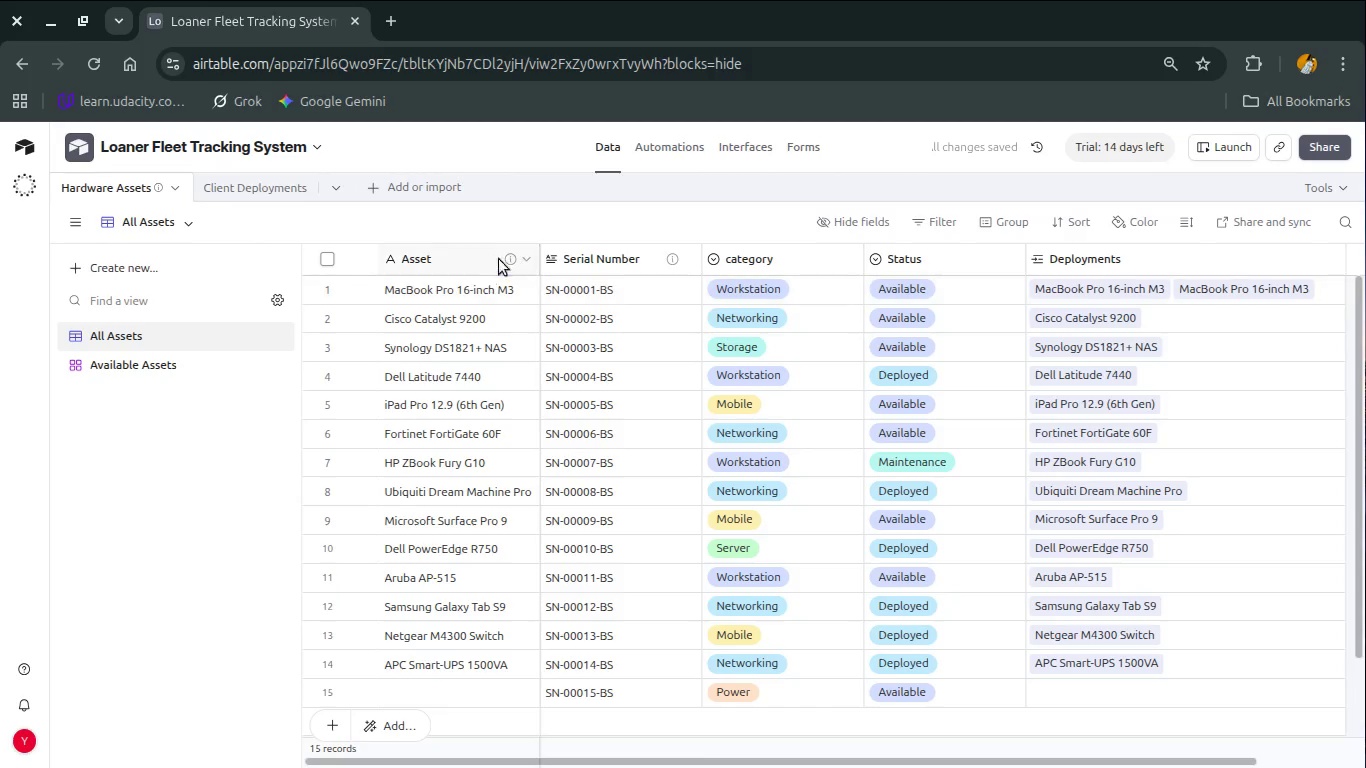 
mouse_move([520, 256])
 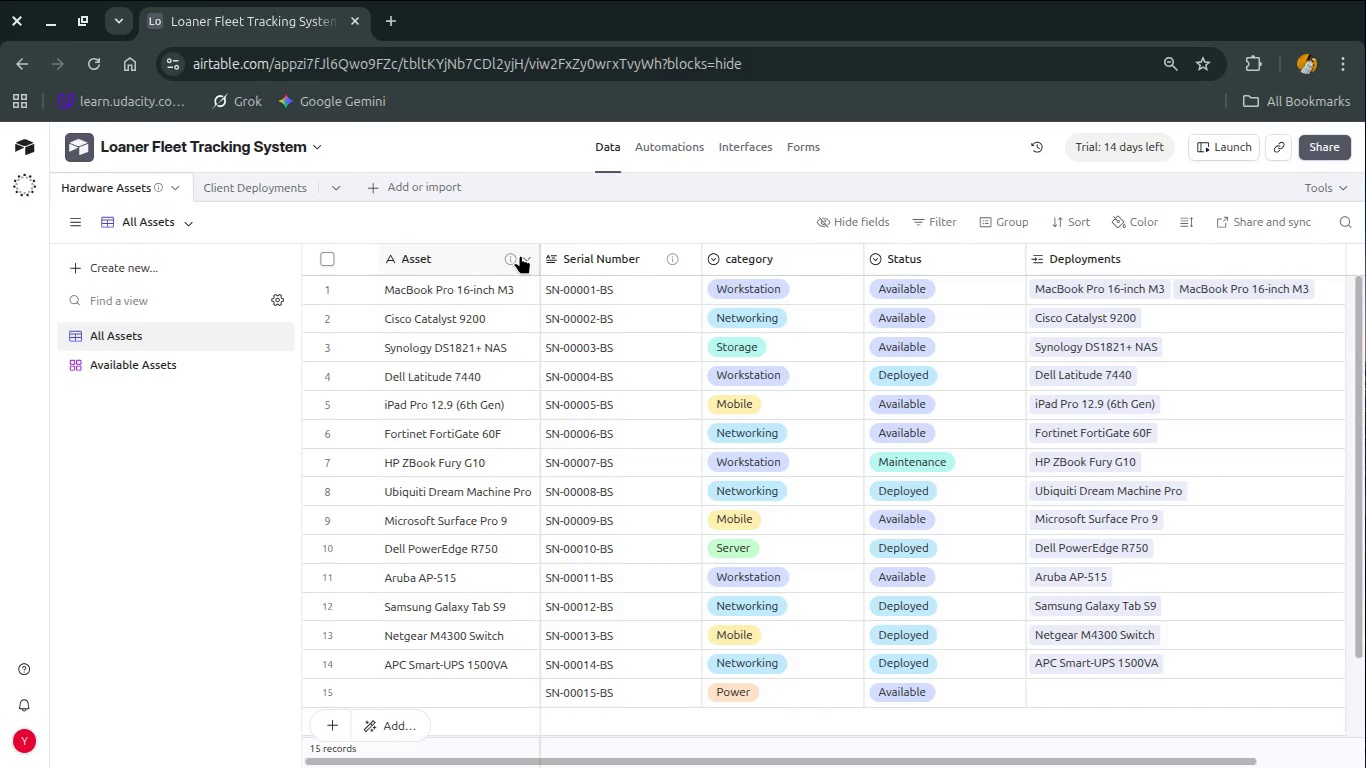 
wait(6.61)
 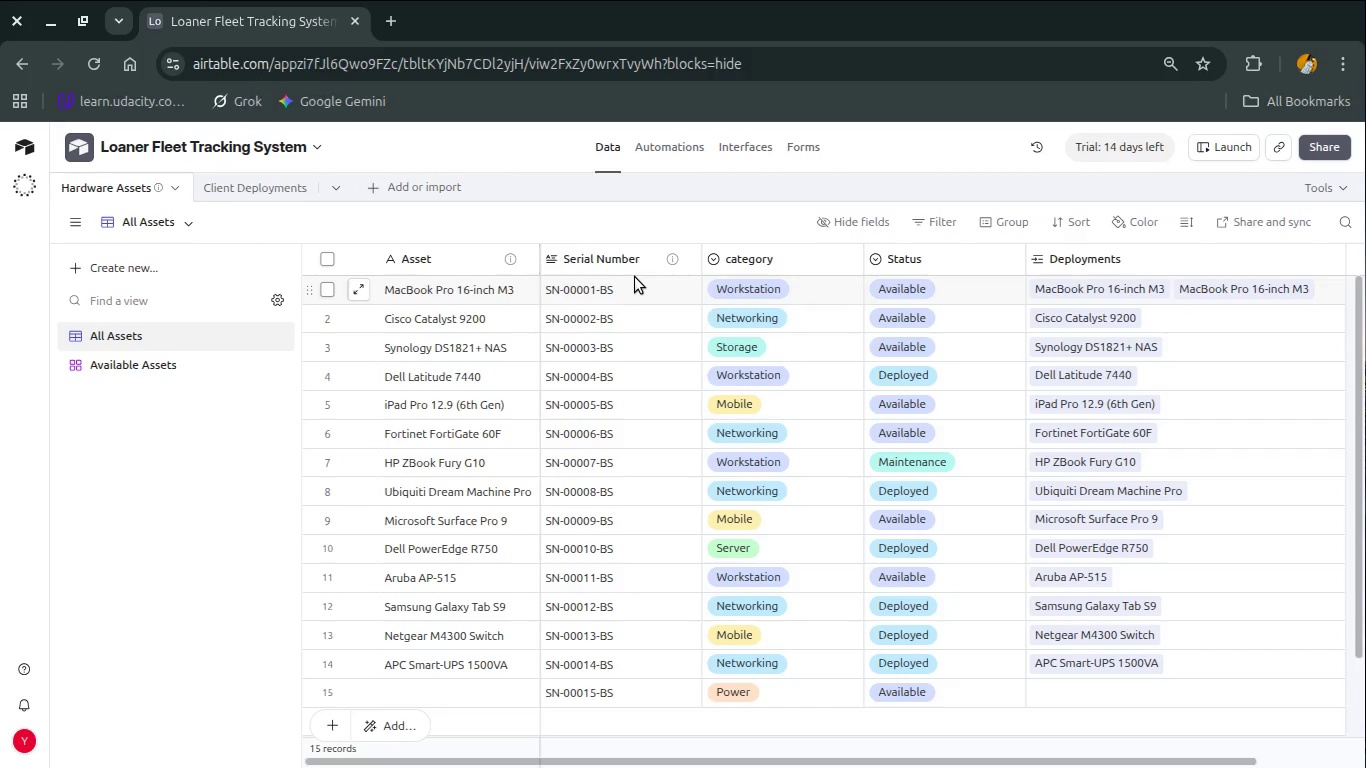 
left_click([522, 258])
 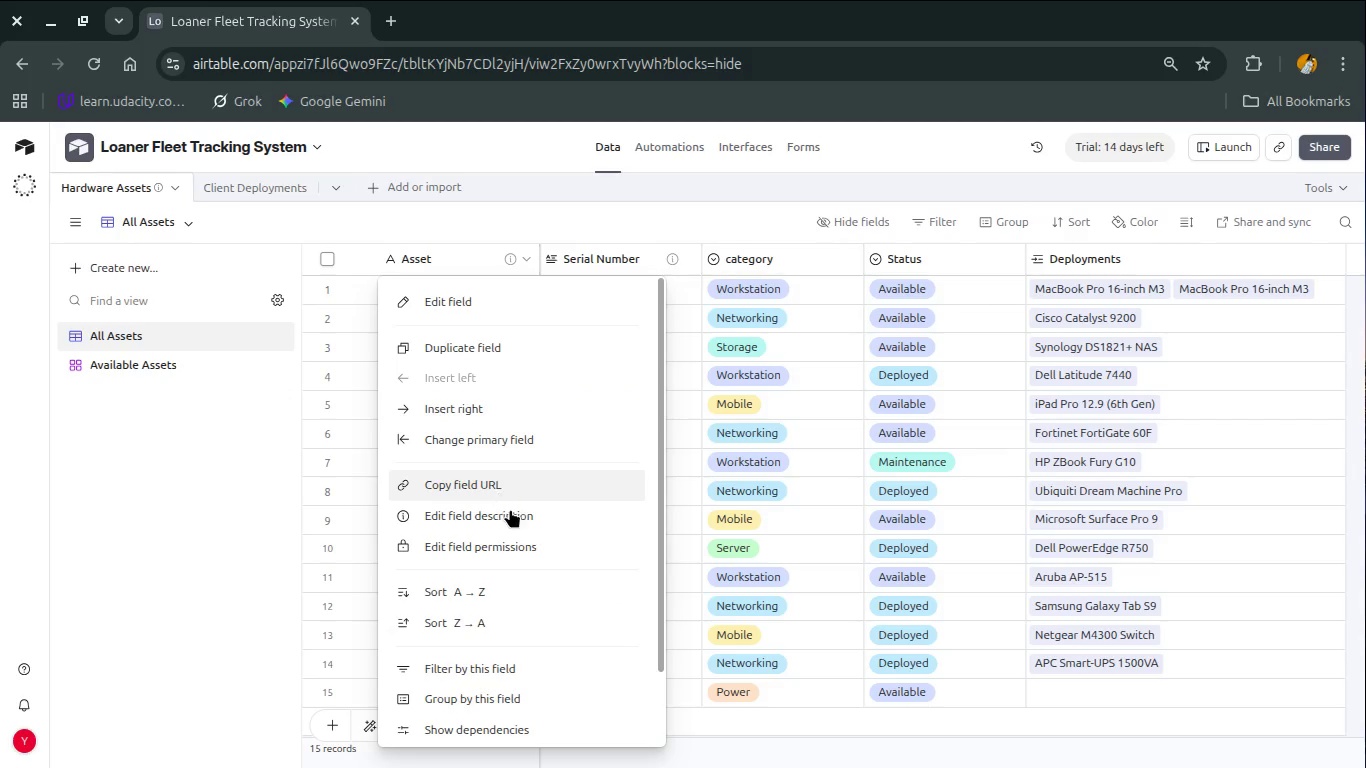 
left_click([512, 522])
 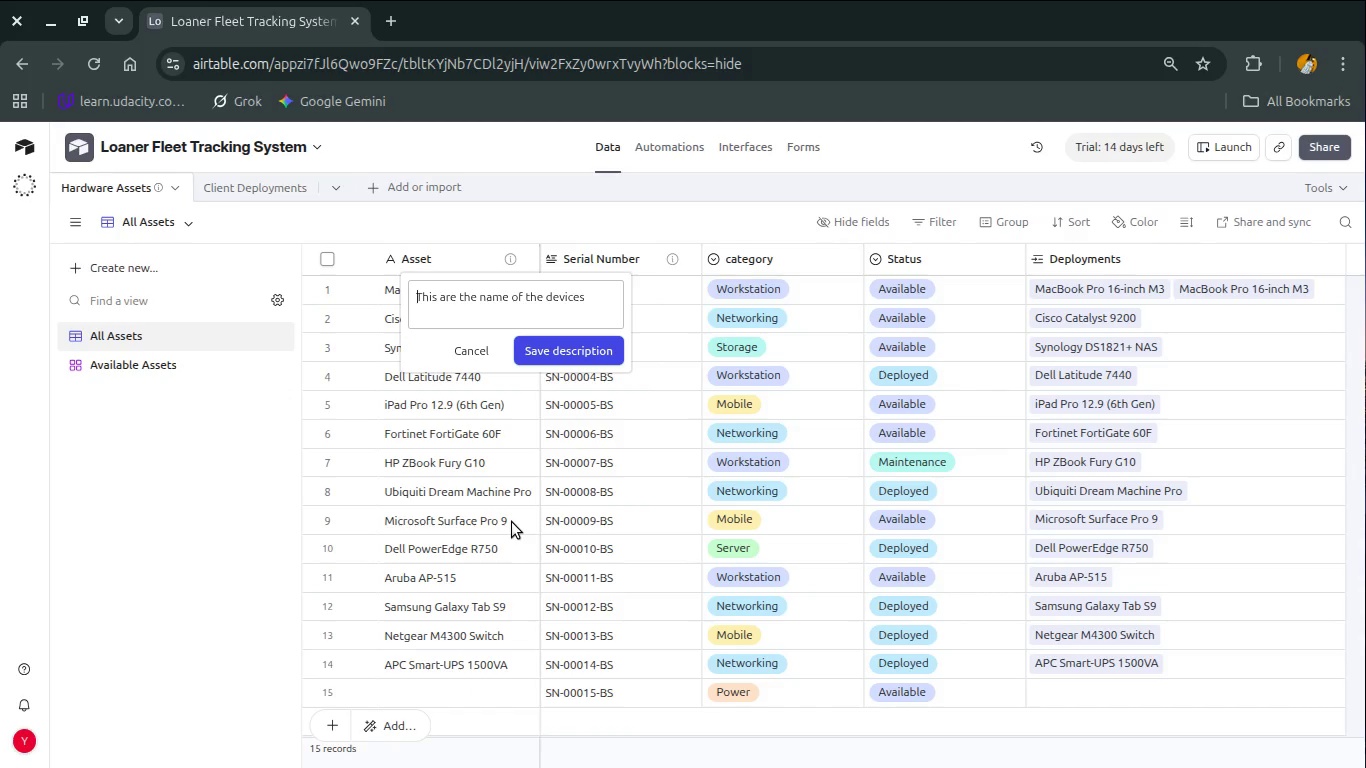 
key(Control+A)
 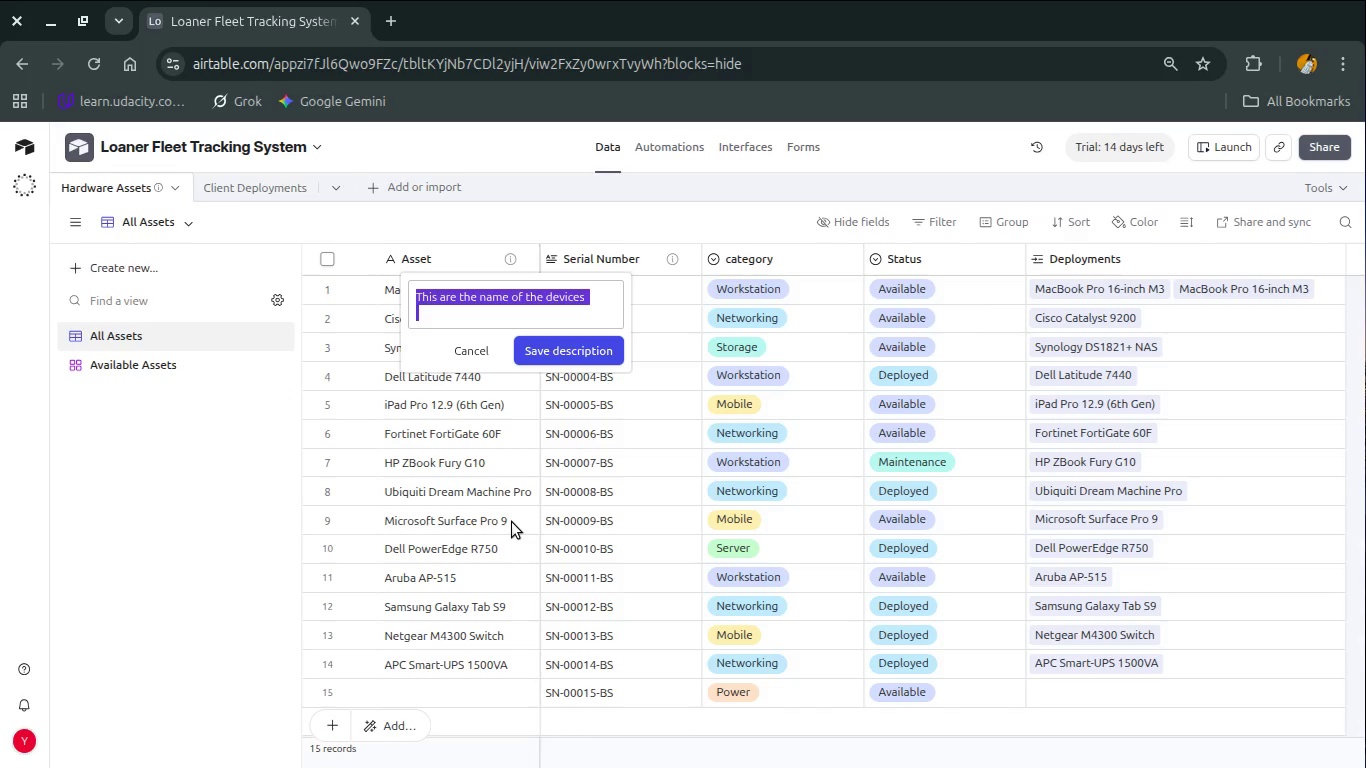 
type(This are te )
key(Backspace)
key(Backspace)
type(he names of the hardware )
 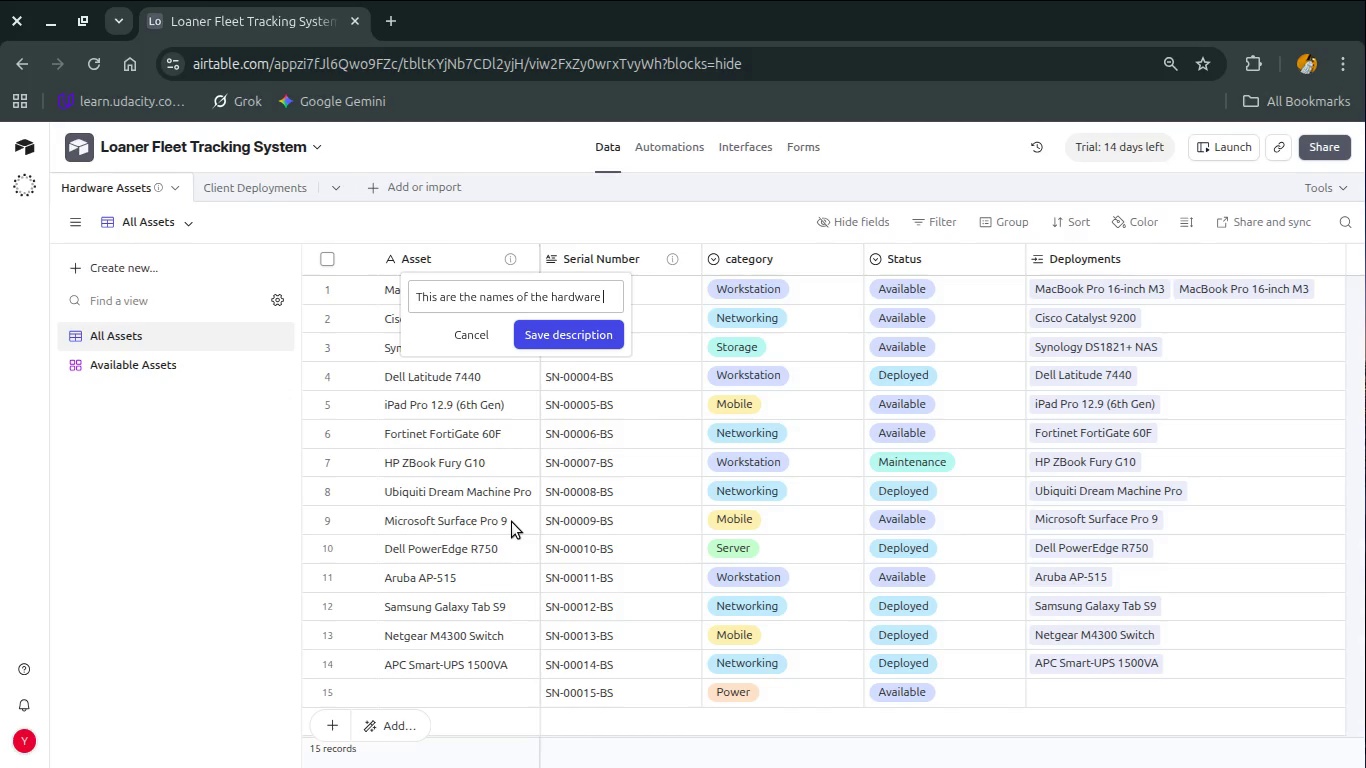 
type(ass)
 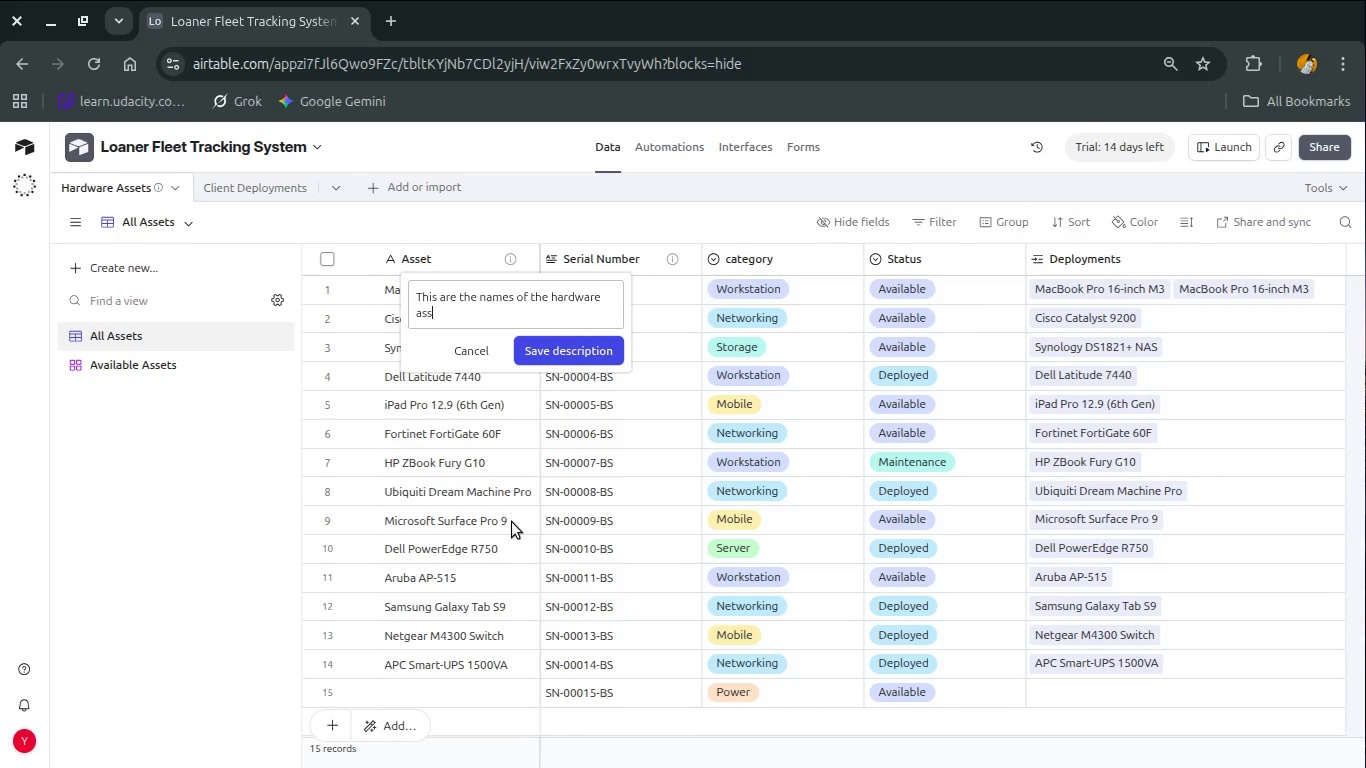 
wait(12.27)
 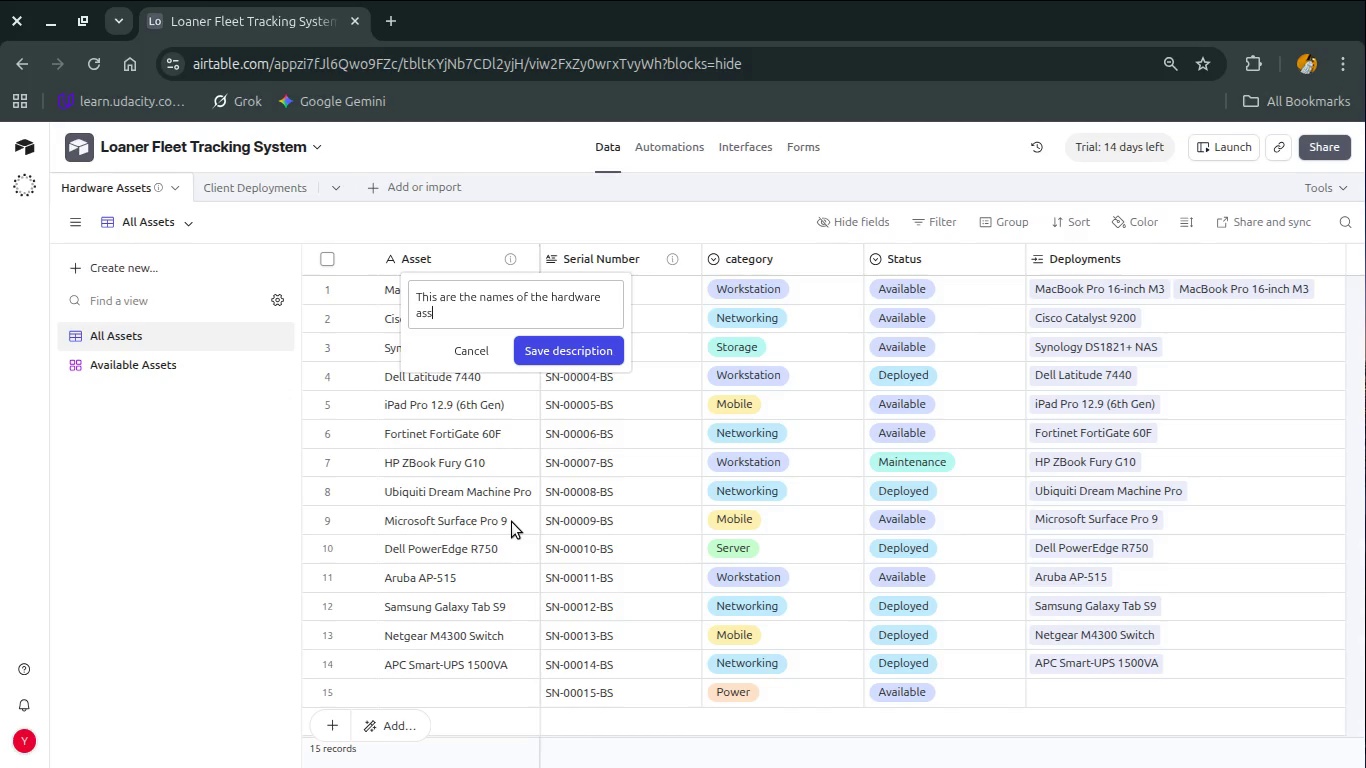 
hold_key(key=E, duration=0.35)
 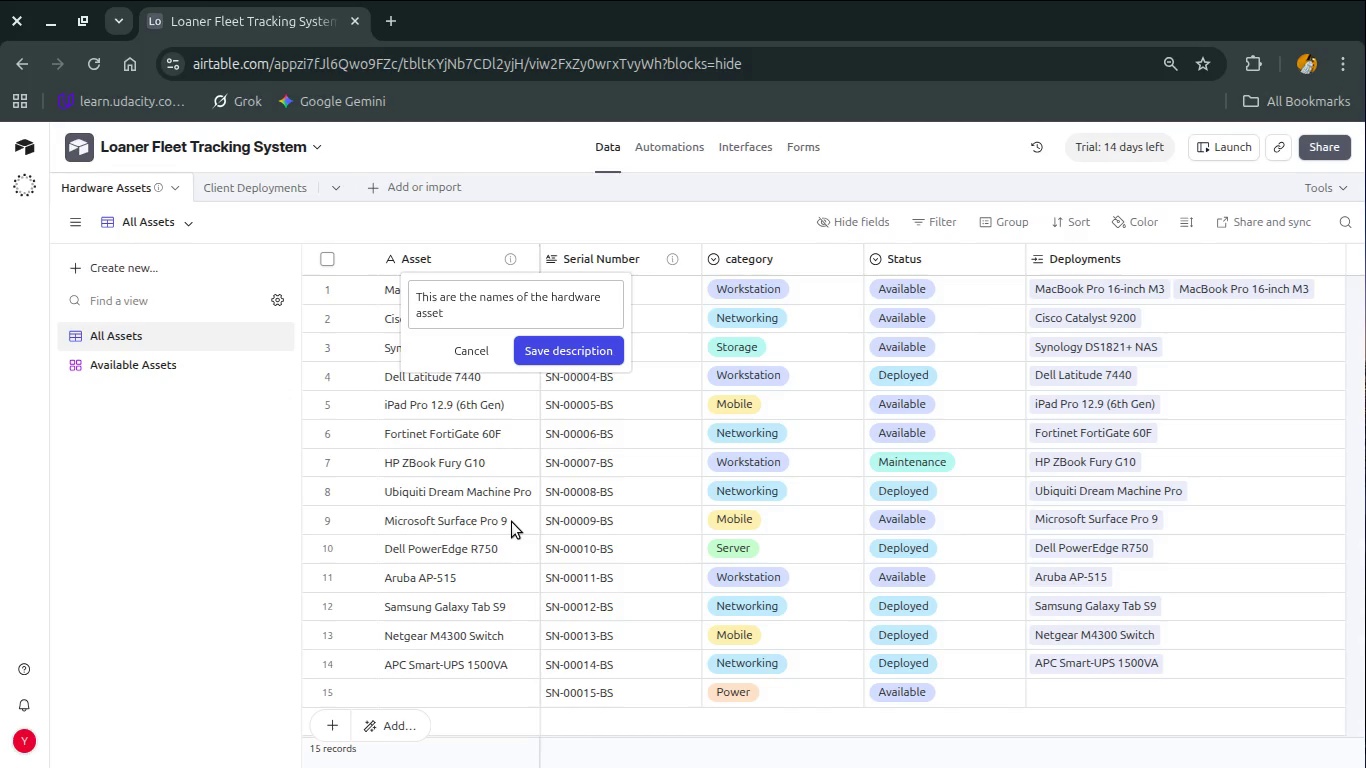 
key(T)
 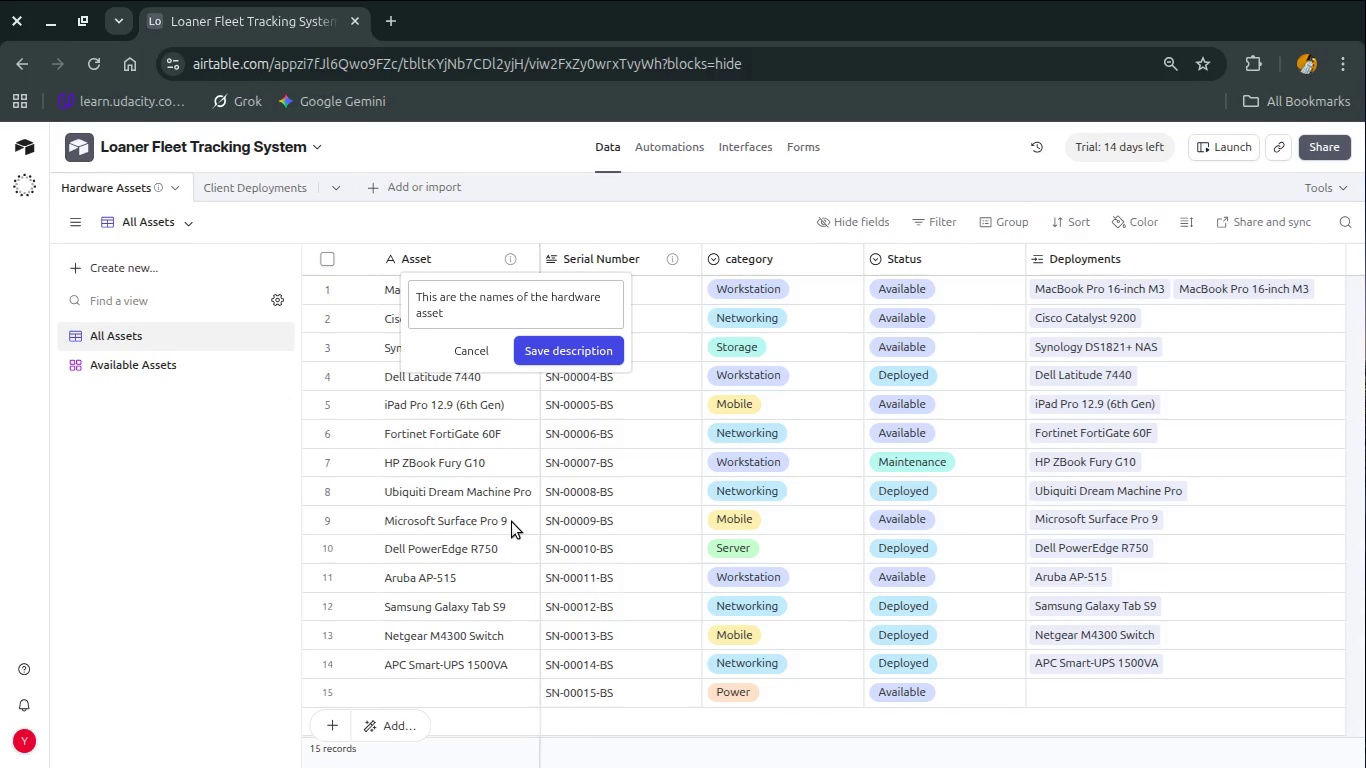 
wait(19.28)
 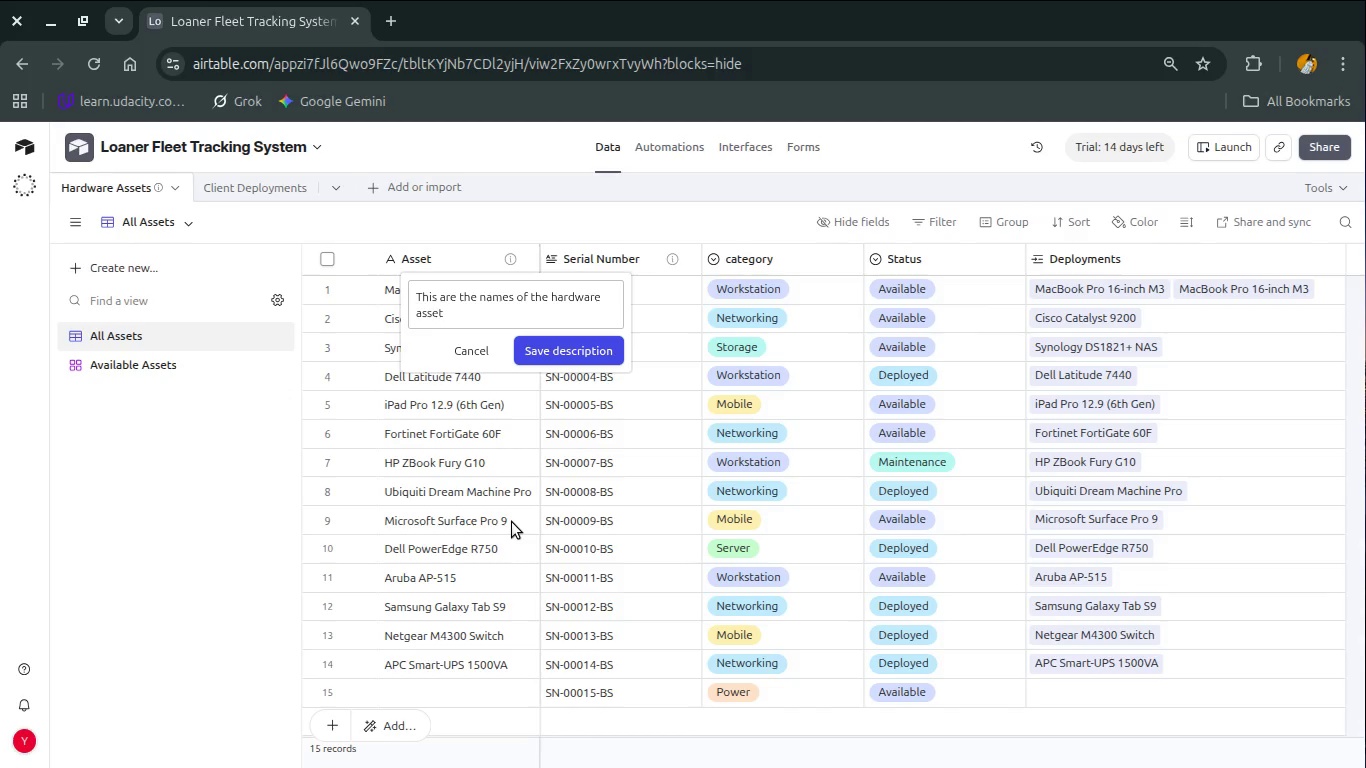 
left_click([568, 350])
 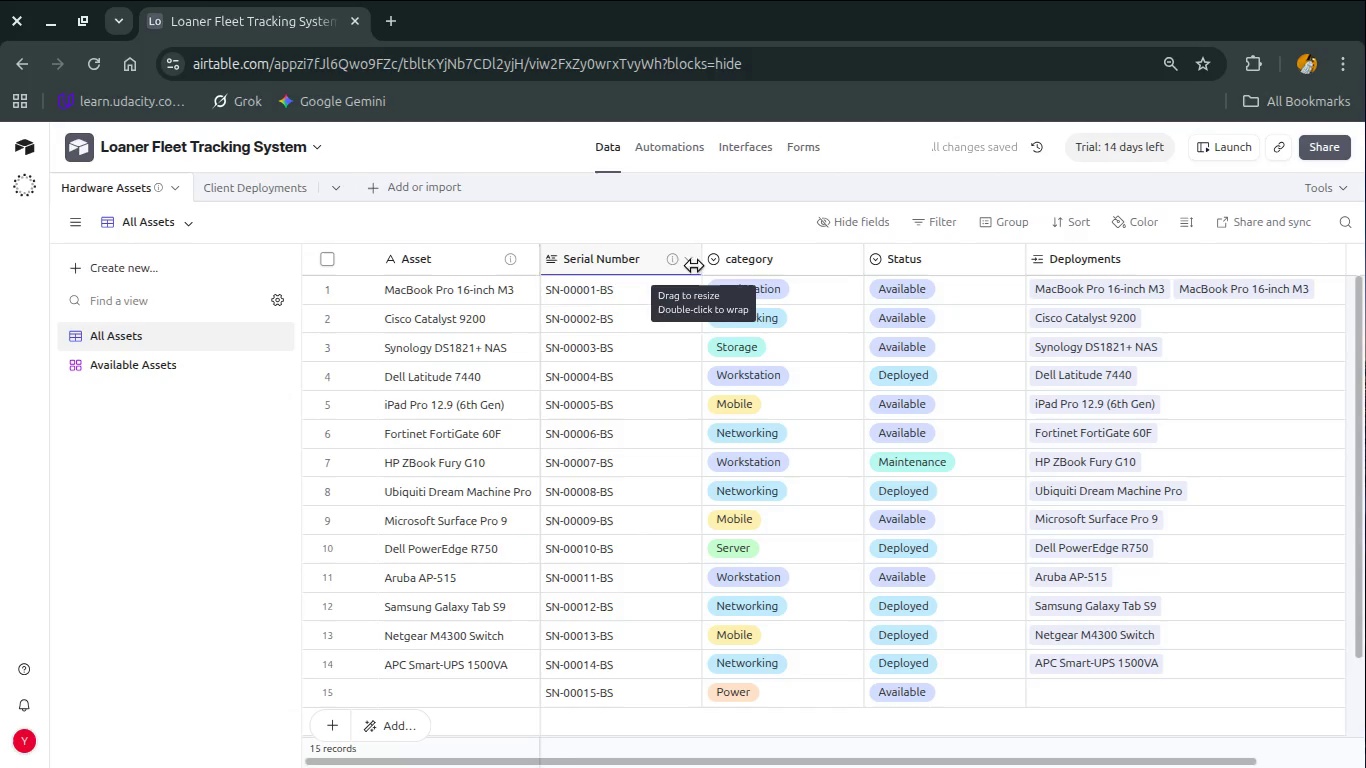 
left_click([689, 252])
 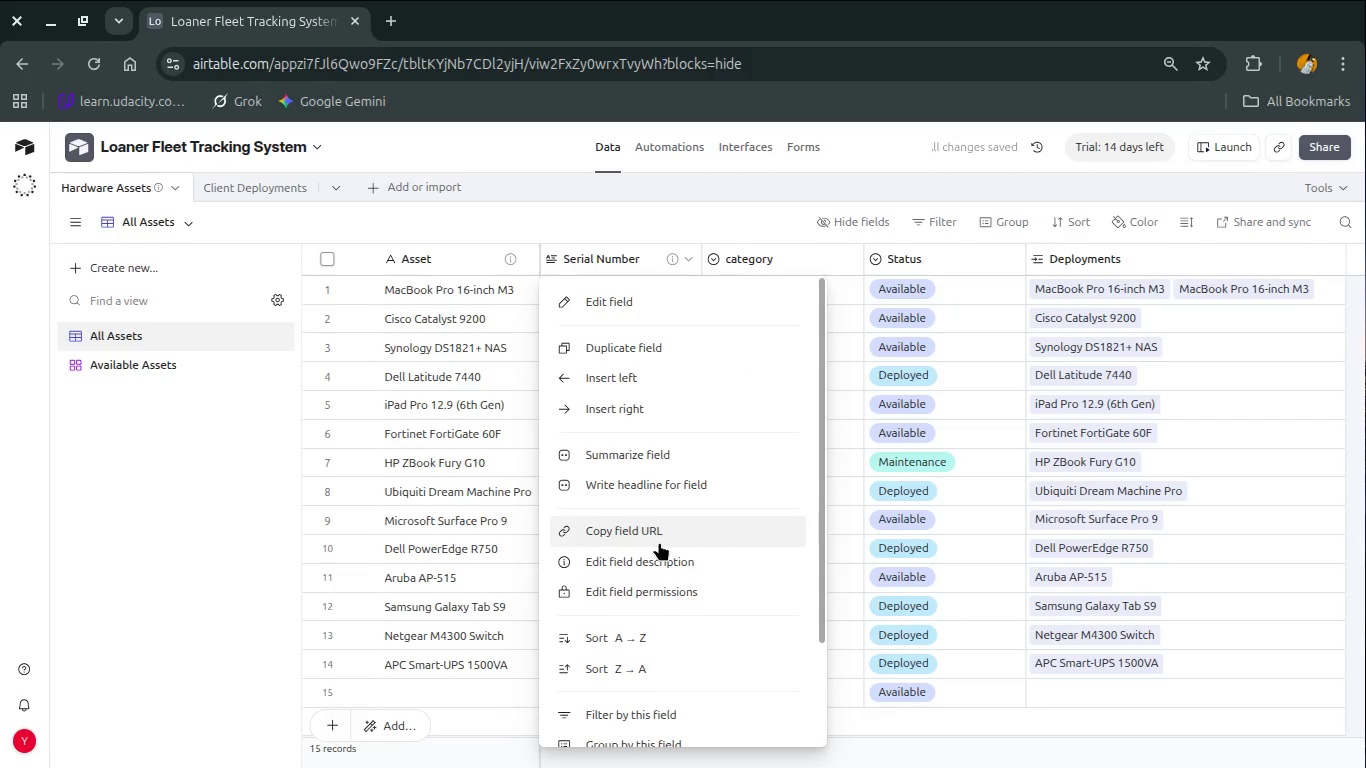 
left_click([654, 556])
 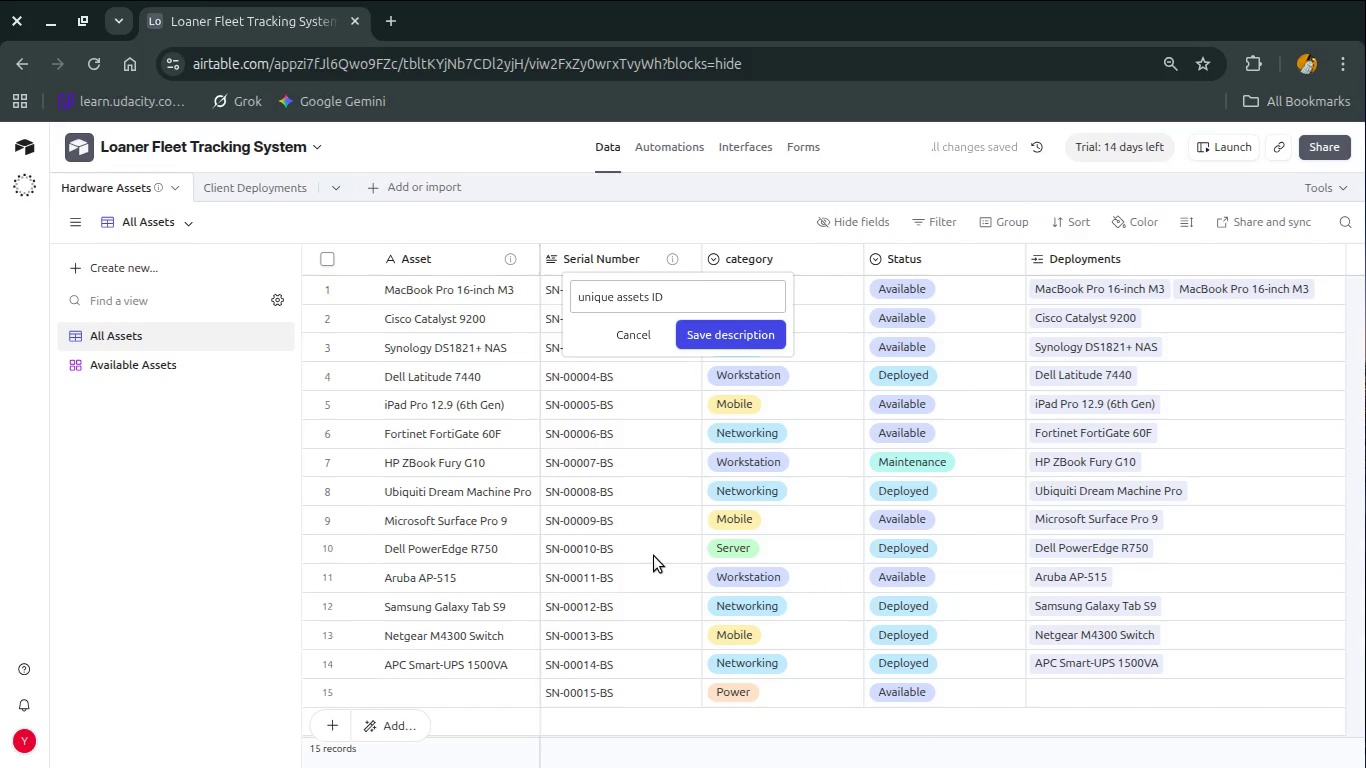 
type(Unique ife)
key(Backspace)
key(Backspace)
type(de)
 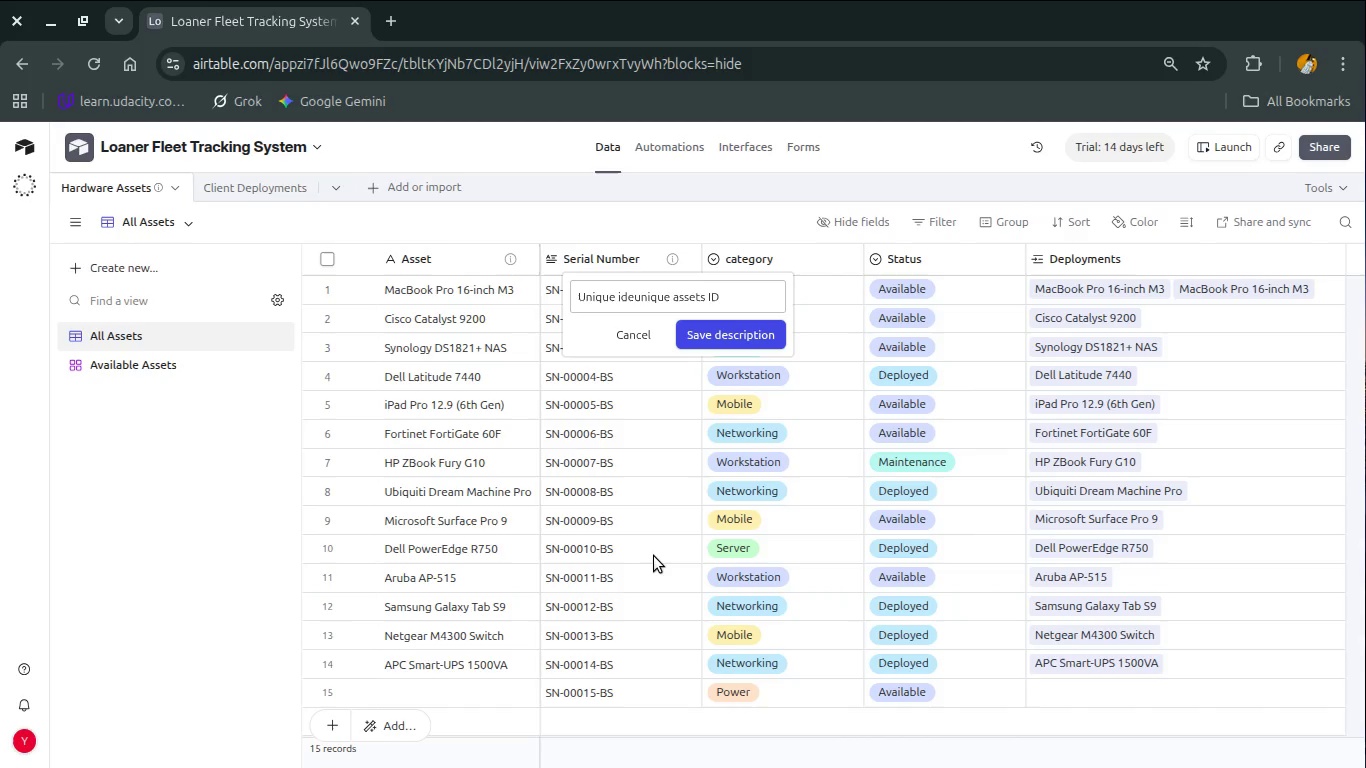 
key(Control+A)
 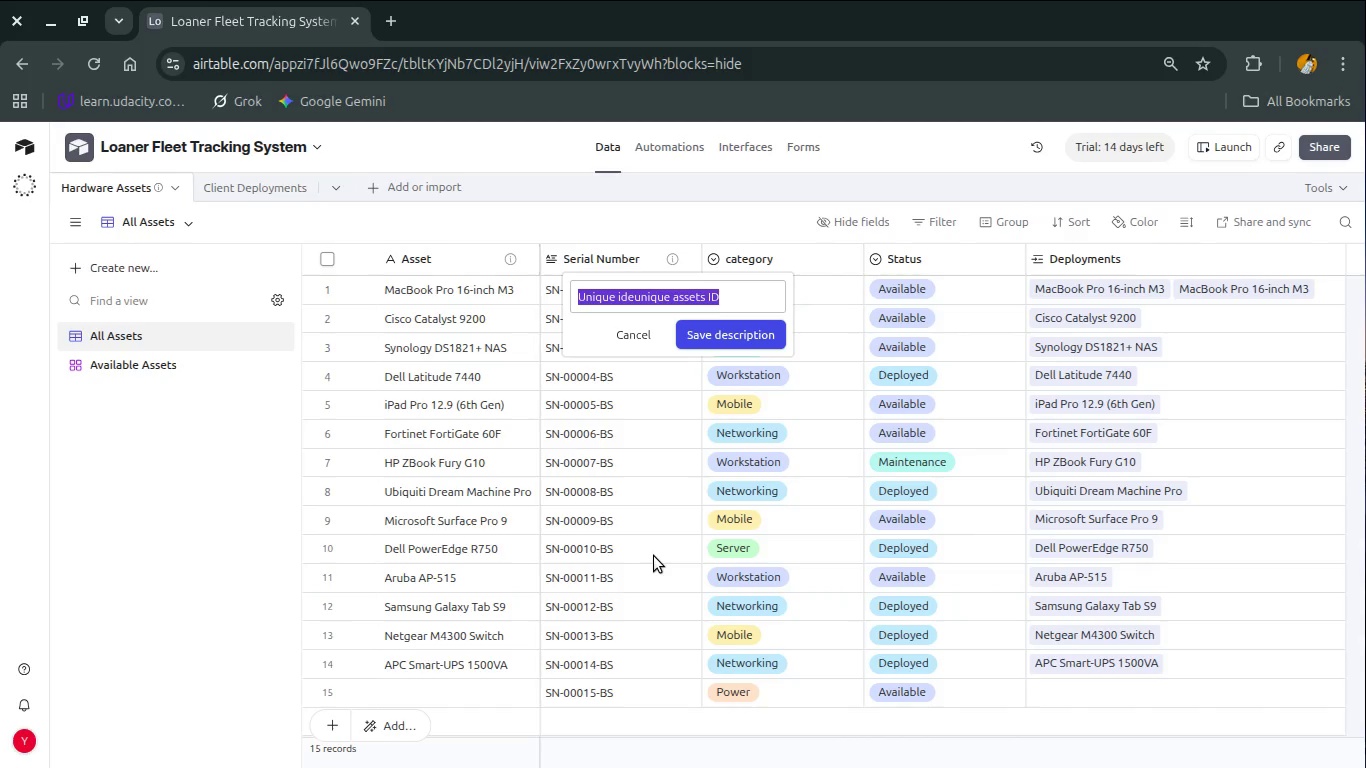 
type(Unique identofu)
key(Backspace)
key(Backspace)
key(Backspace)
type(ifier assigned to w)
key(Backspace)
type(each hardware device or tracking)
 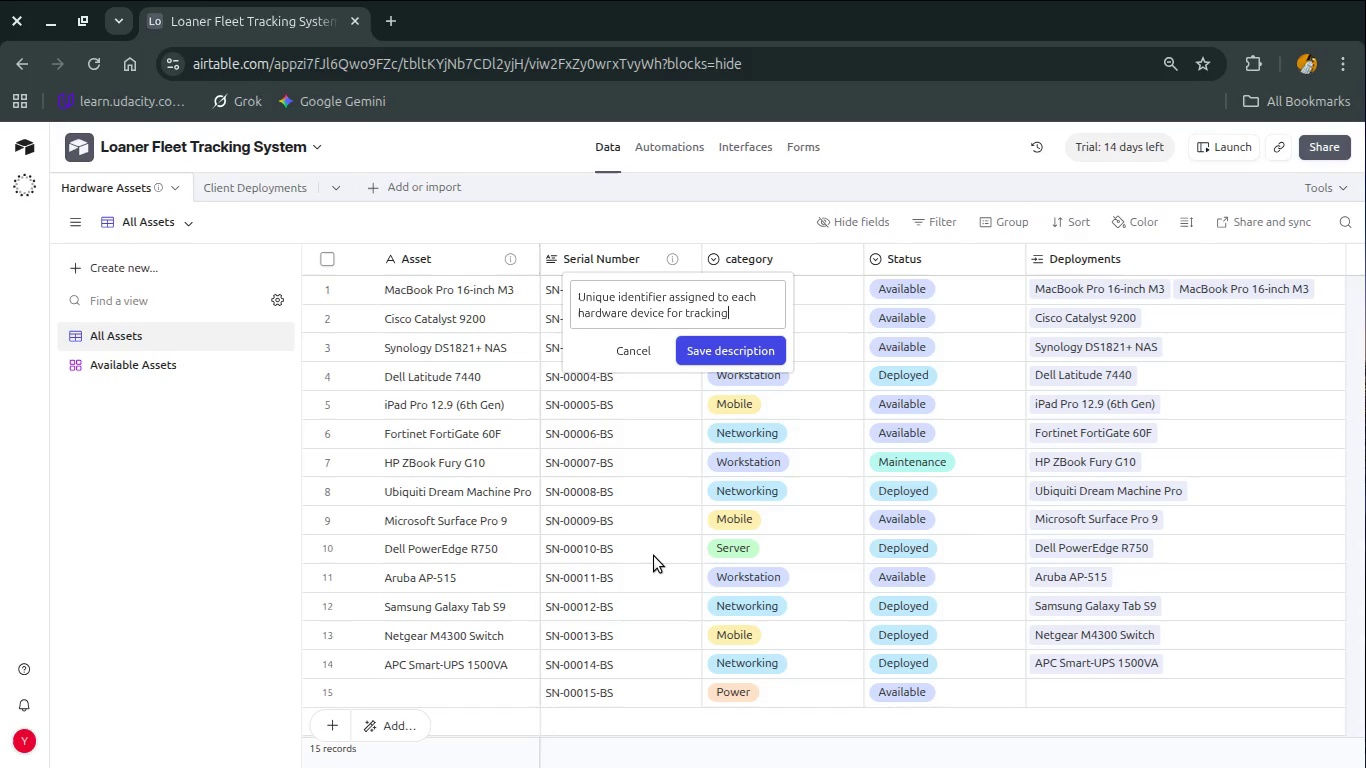 
left_click([721, 340])
 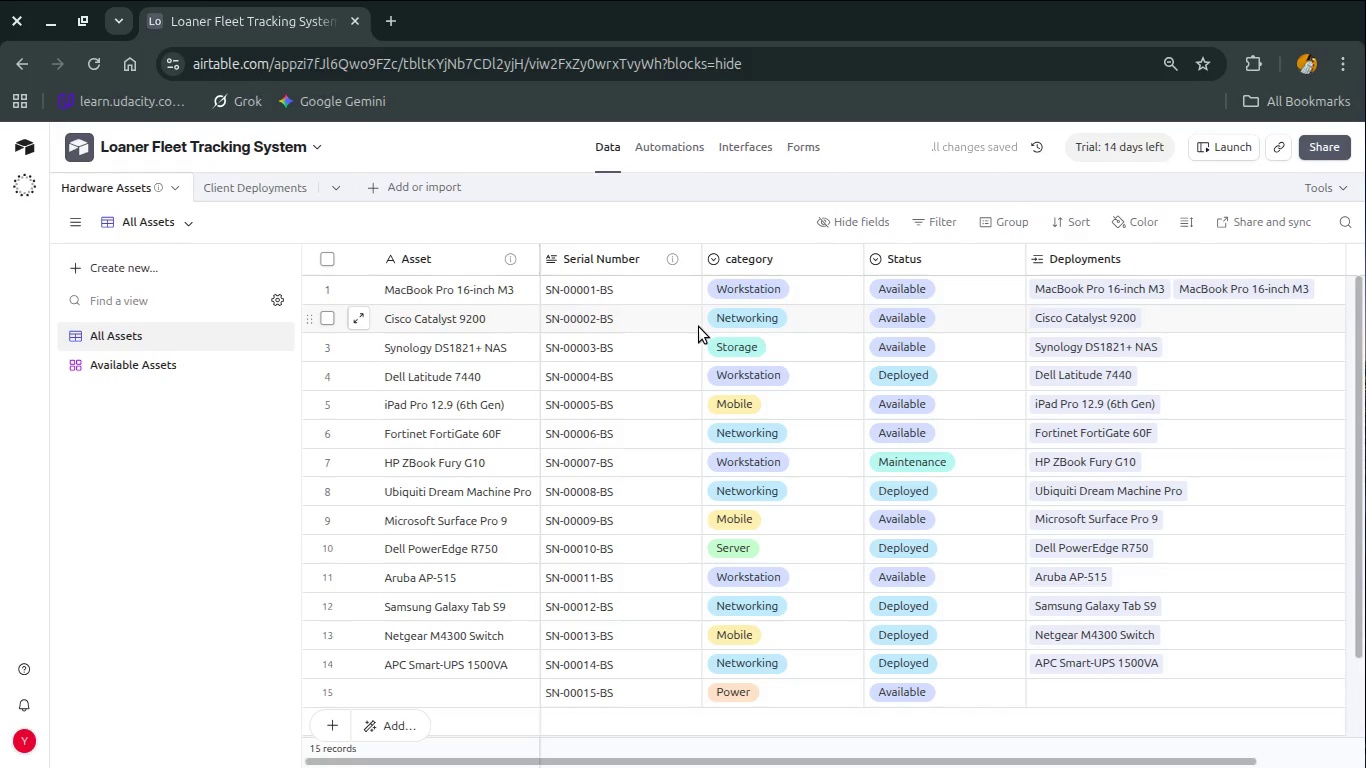 
wait(9.39)
 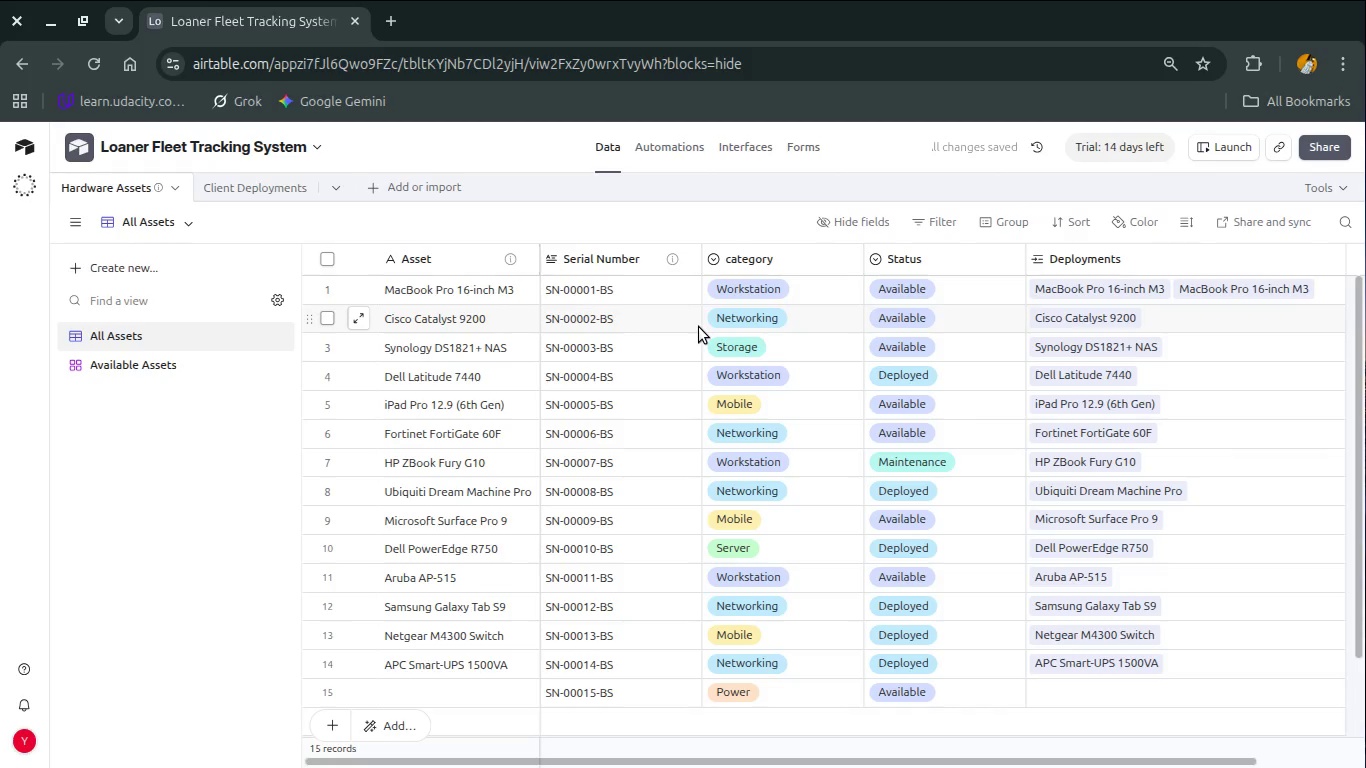 
mouse_move([788, 277])
 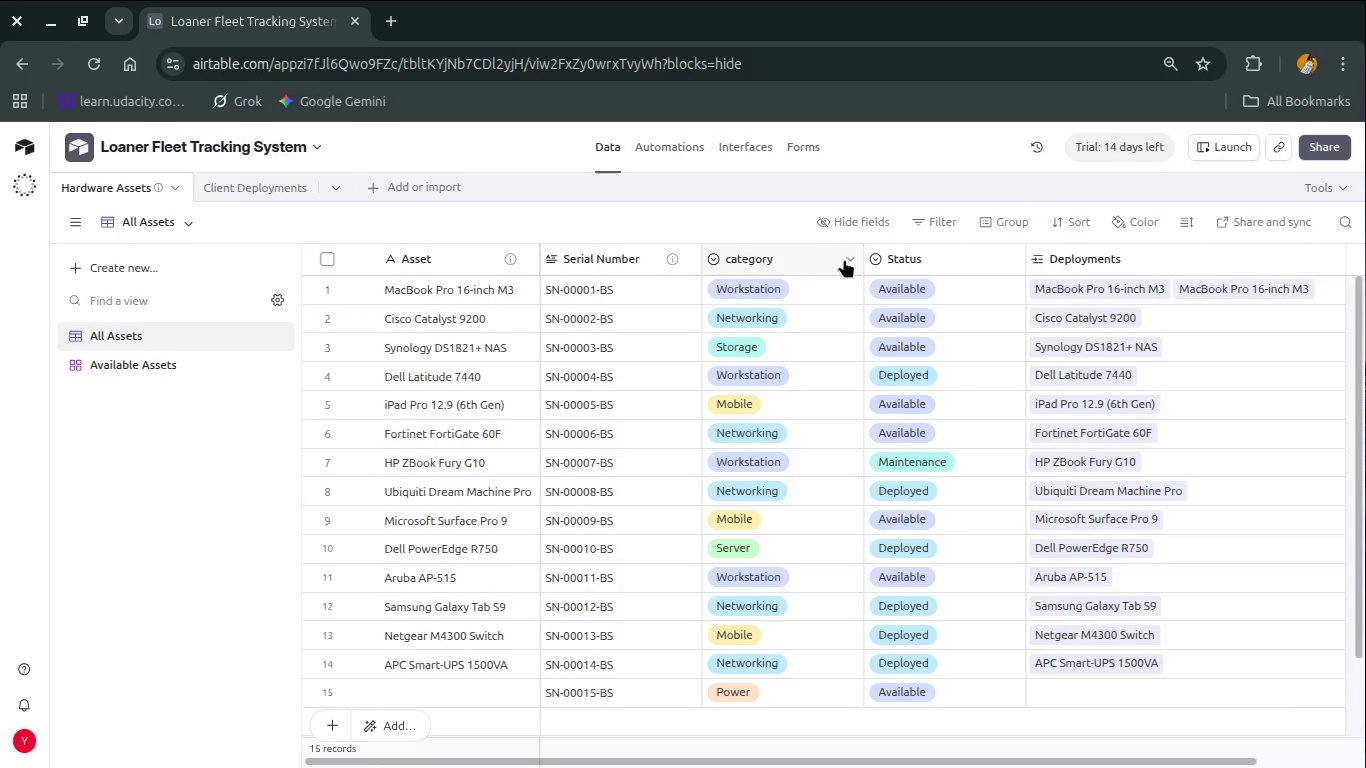 
left_click([848, 259])
 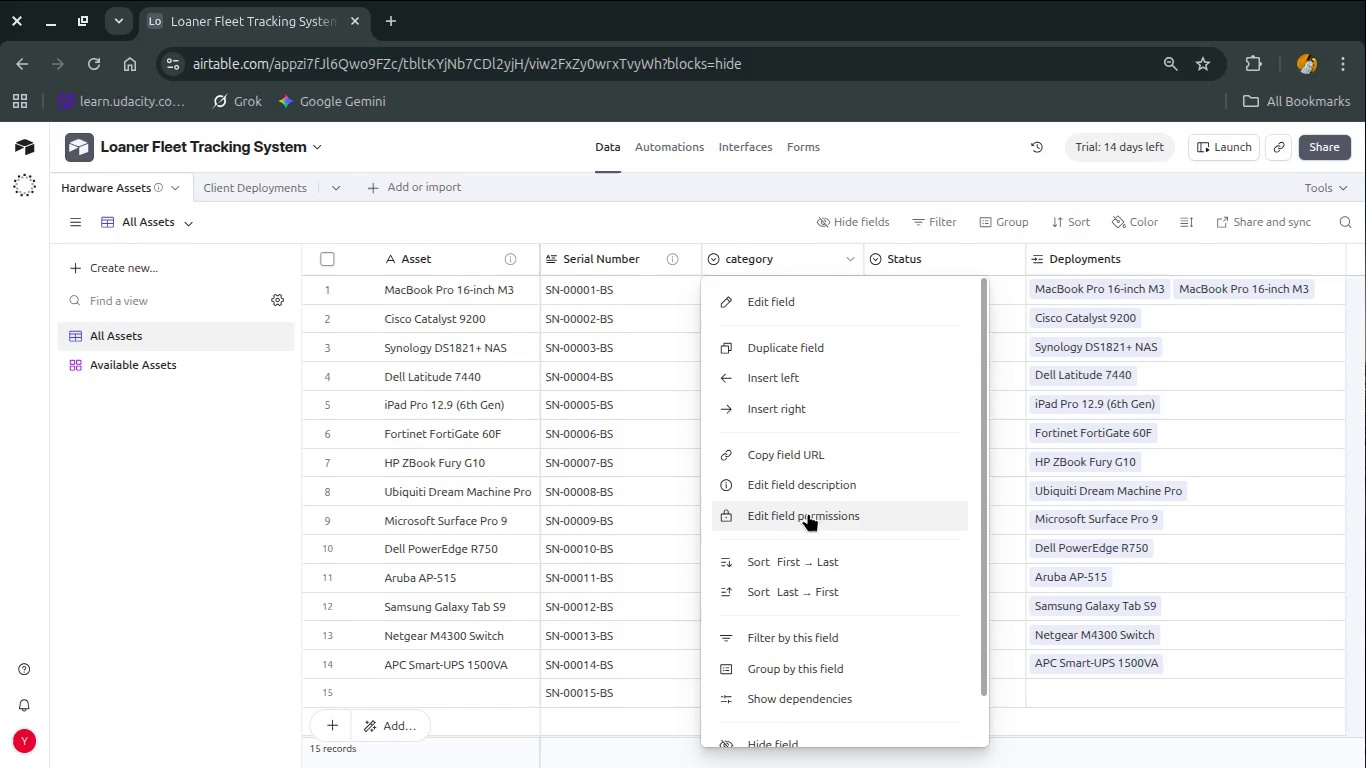 
left_click([815, 490])
 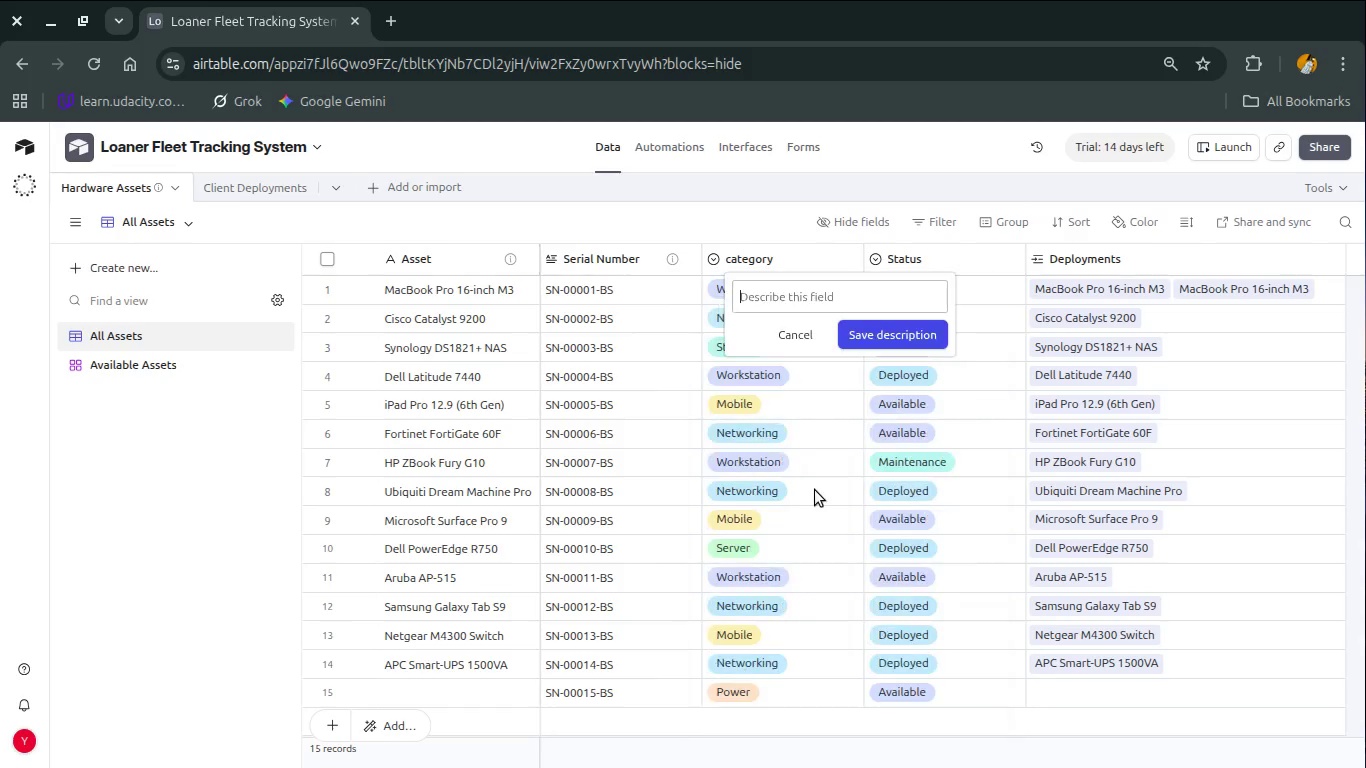 
type(classfi)
key(Backspace)
key(Backspace)
type(ificton of hardware tyoe)
key(Backspace)
key(Backspace)
type(pe)
 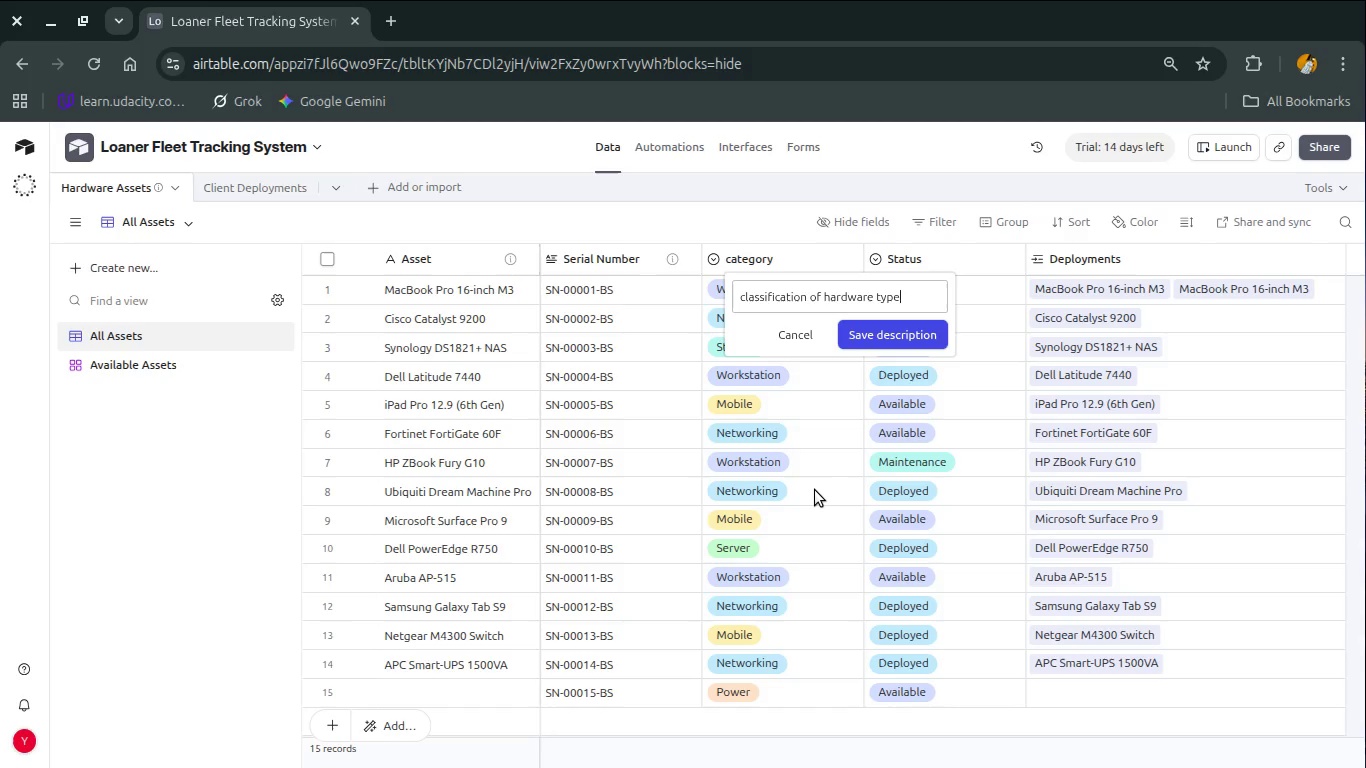 
wait(10.93)
 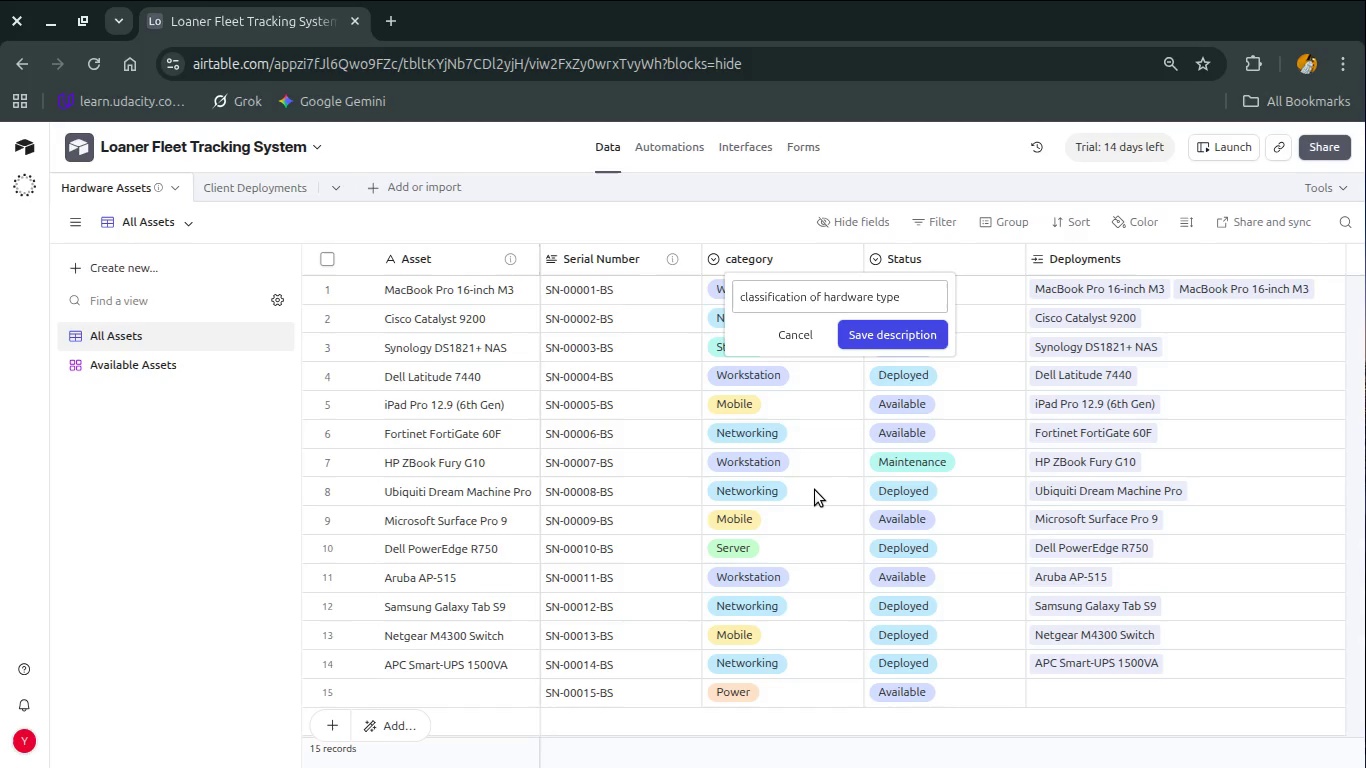 
left_click([896, 345])
 